 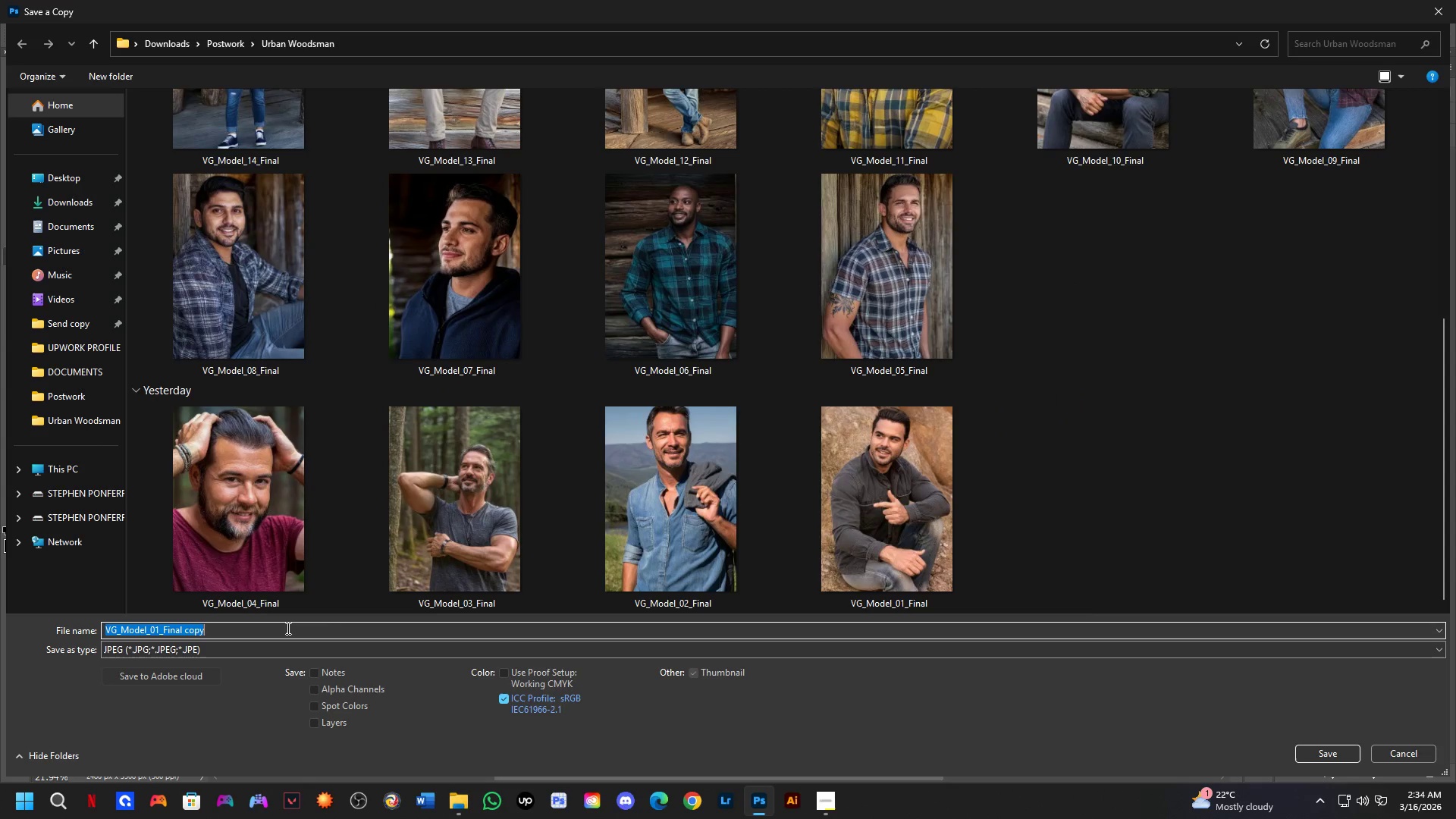 
key(Control+V)
 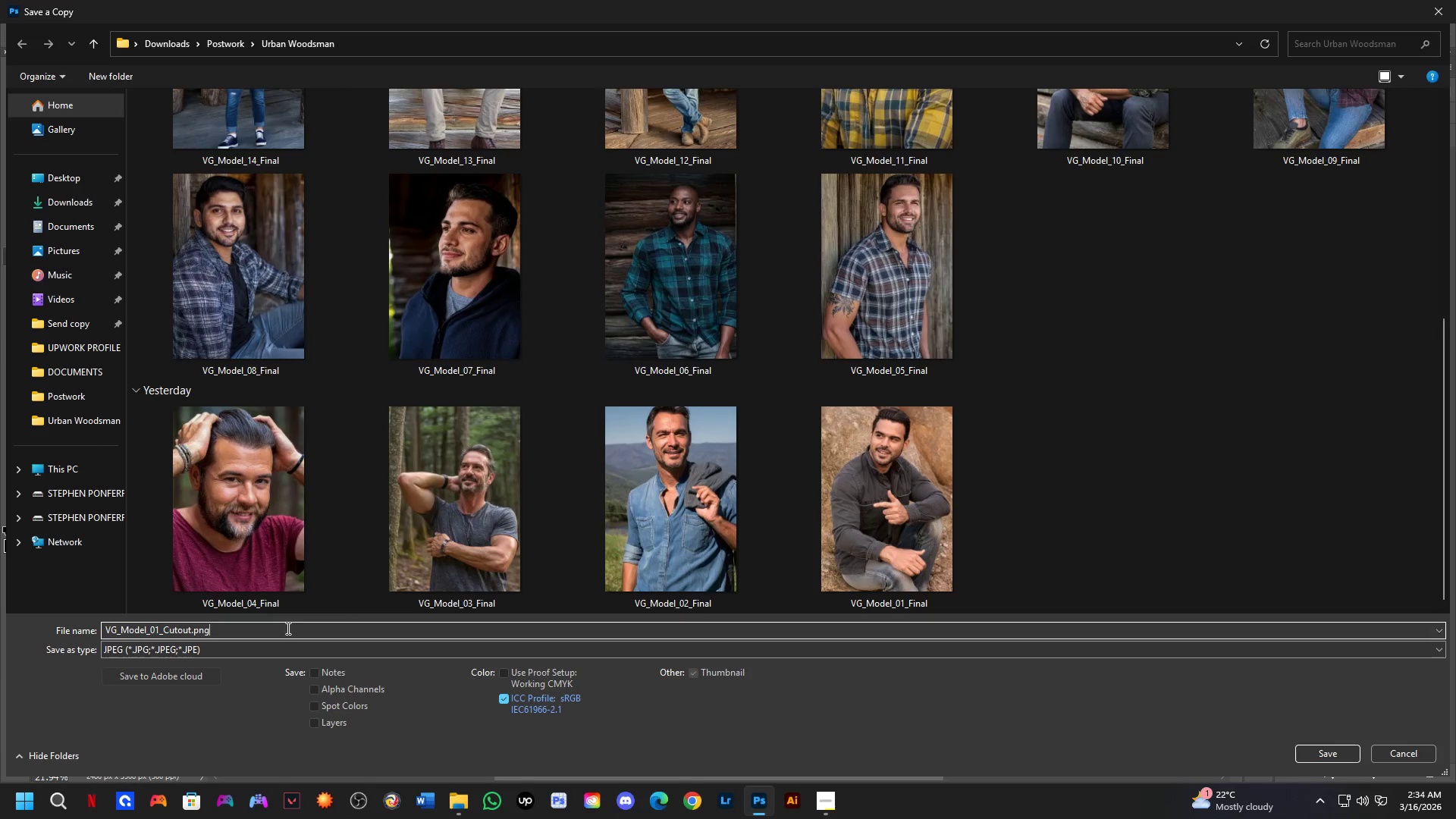 
key(Backspace)
 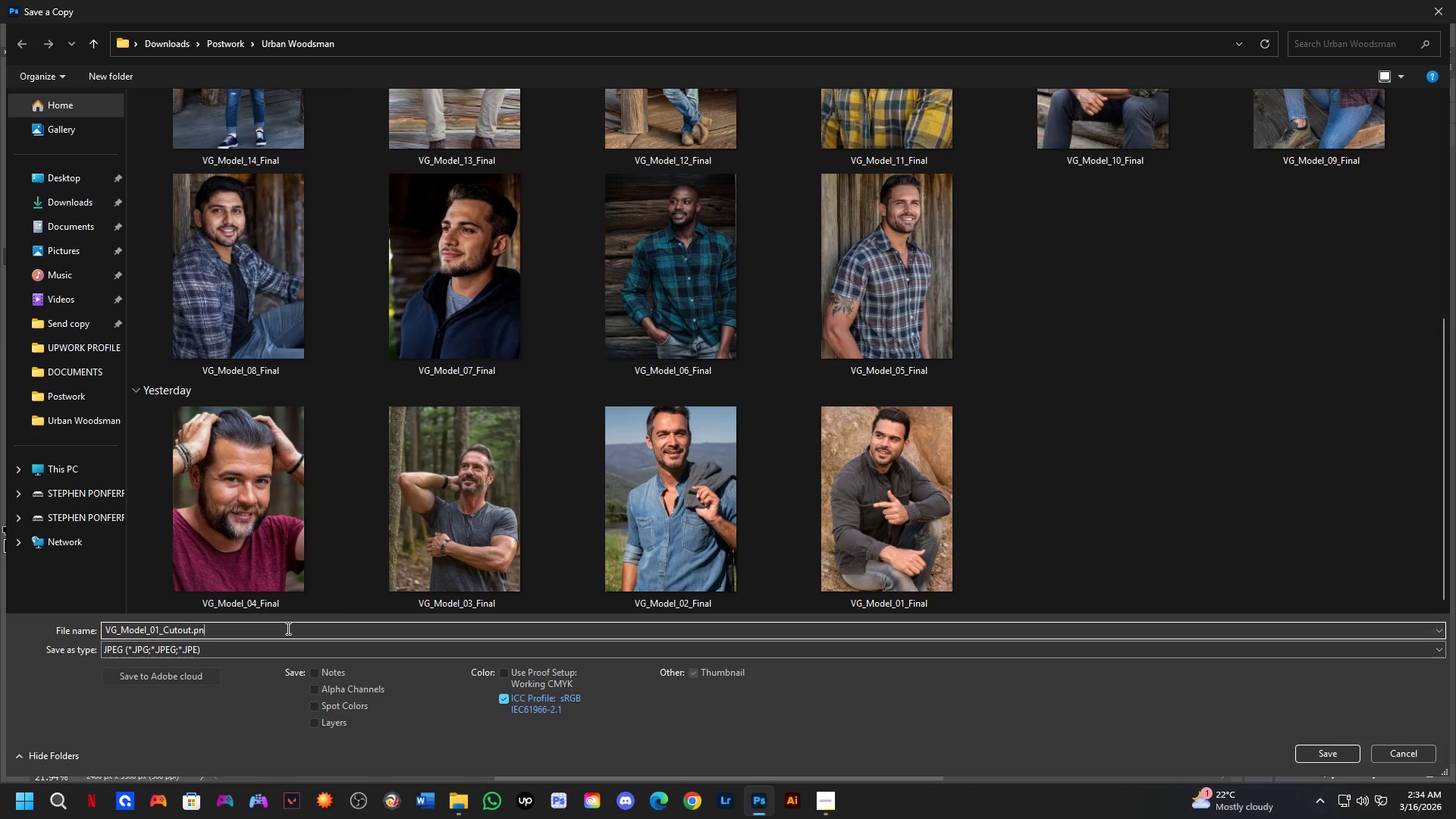 
key(Backspace)
 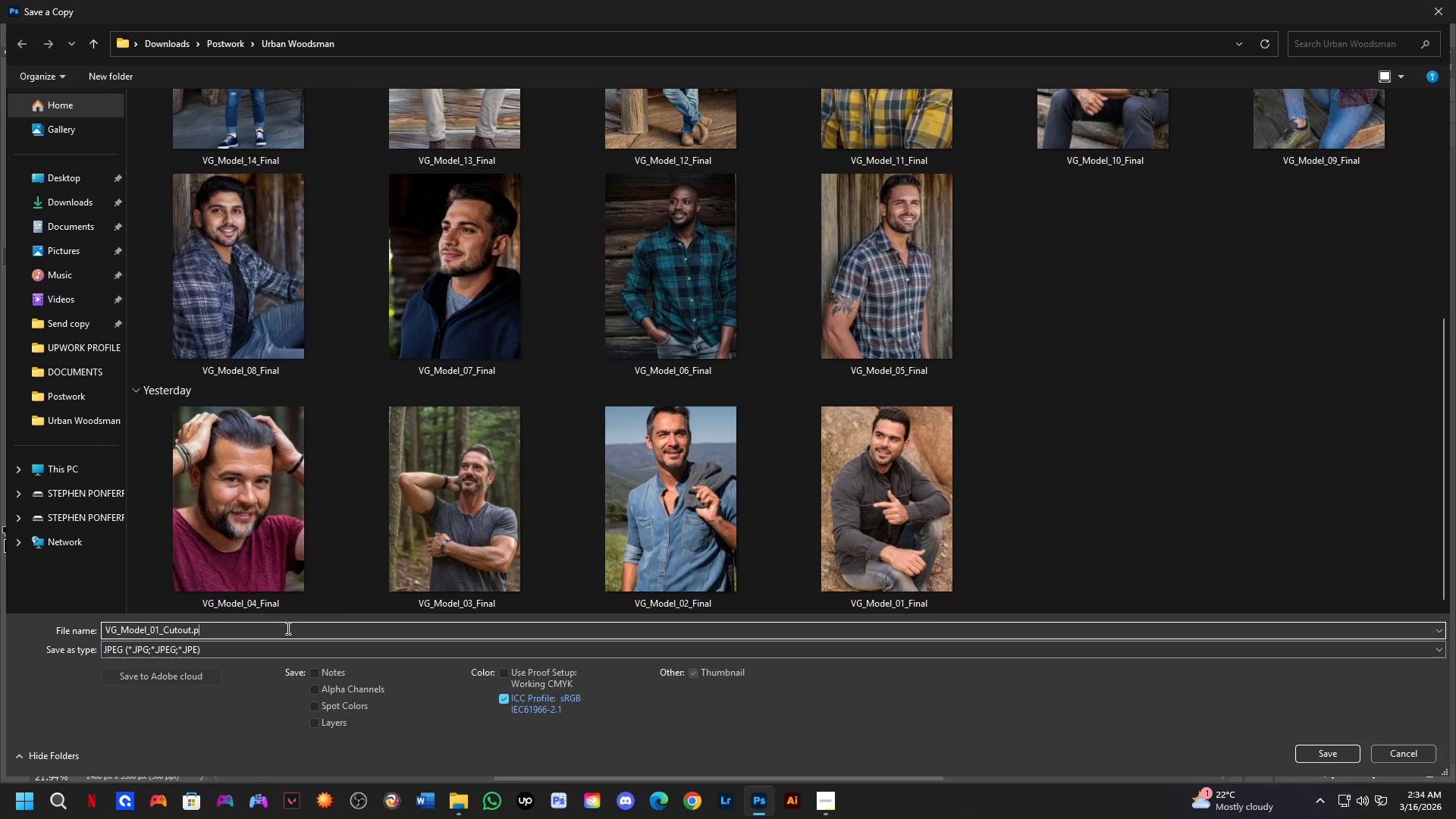 
key(Backspace)
 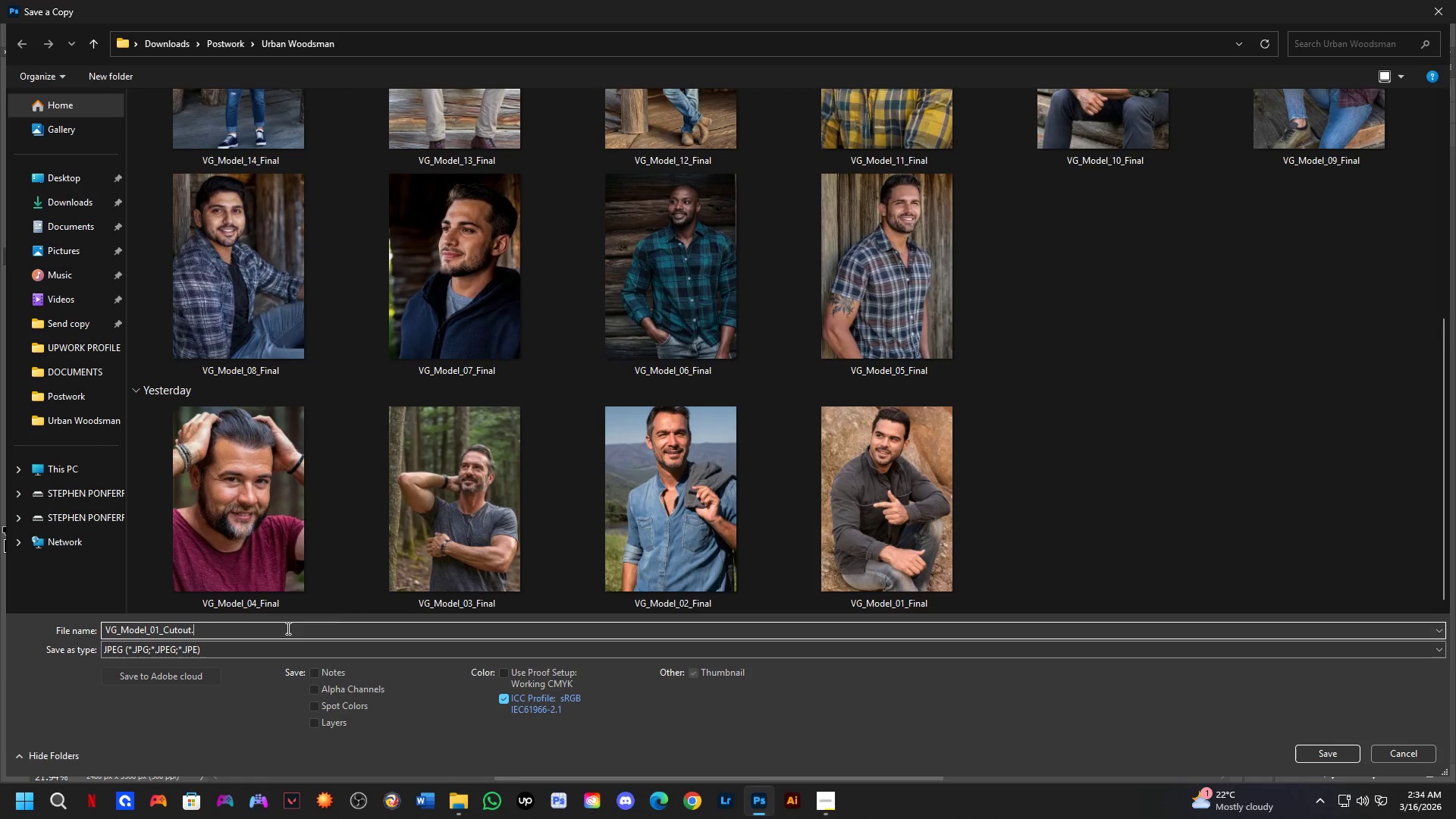 
key(Backspace)
 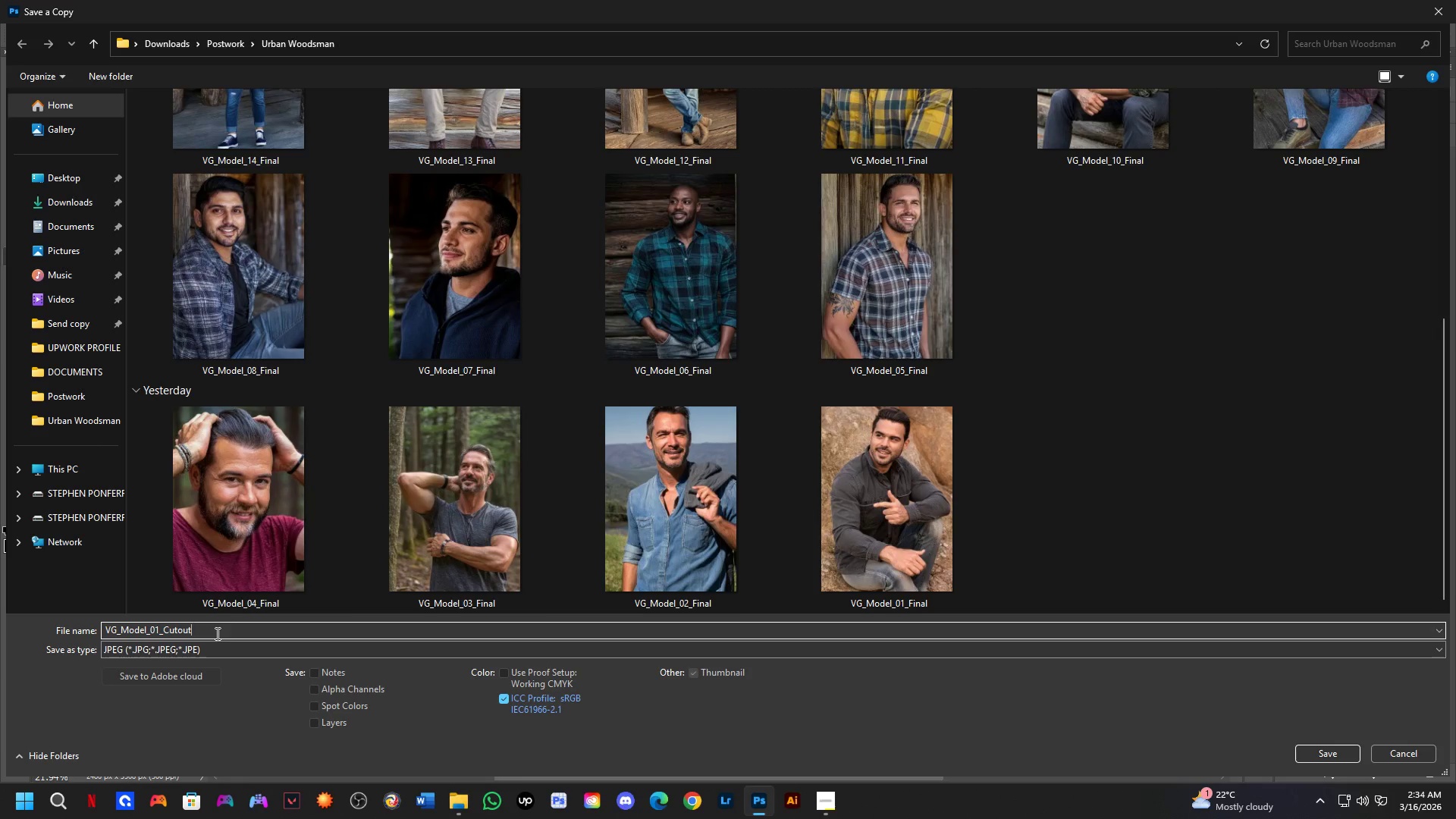 
left_click([215, 642])
 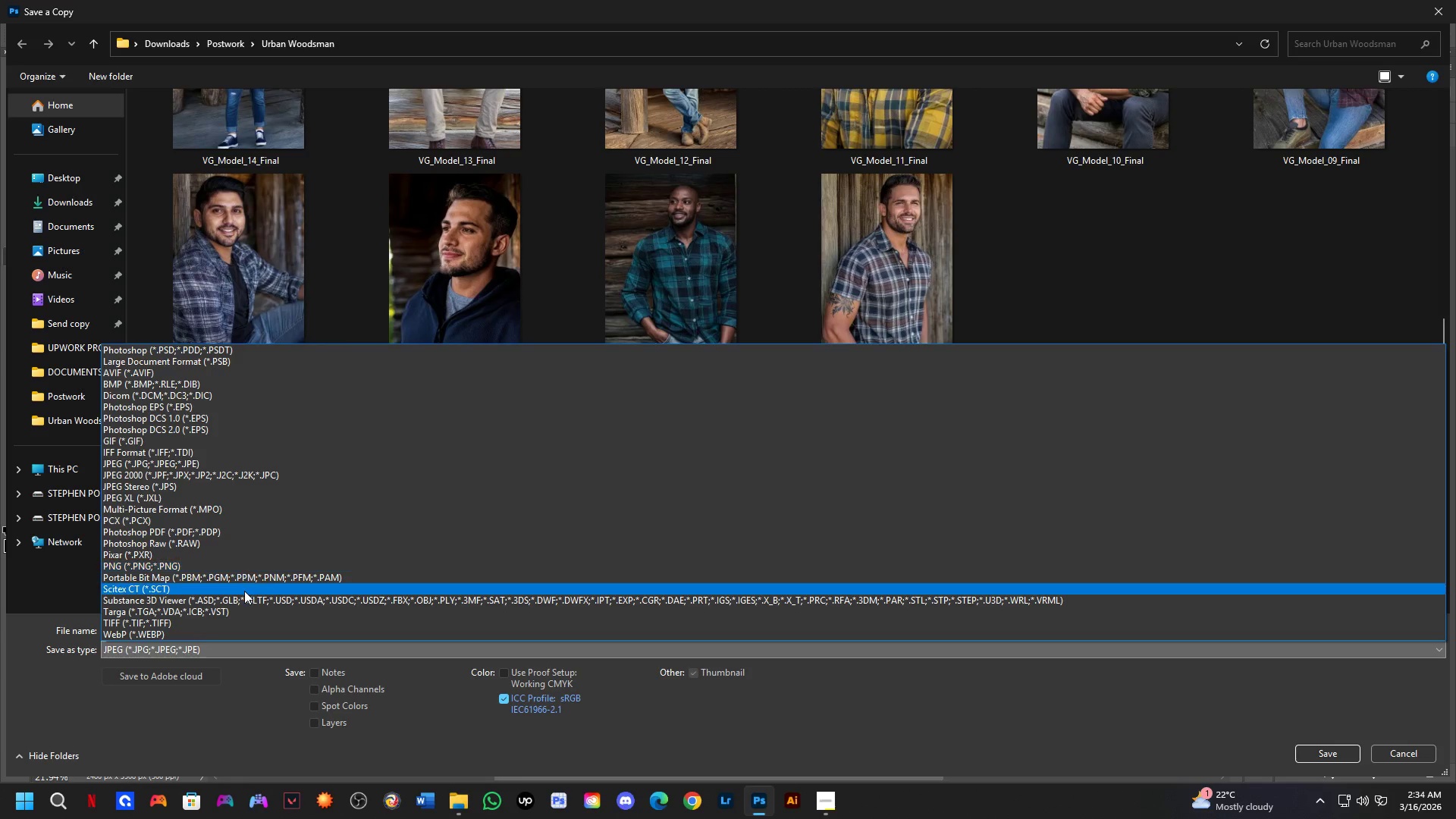 
left_click([243, 570])
 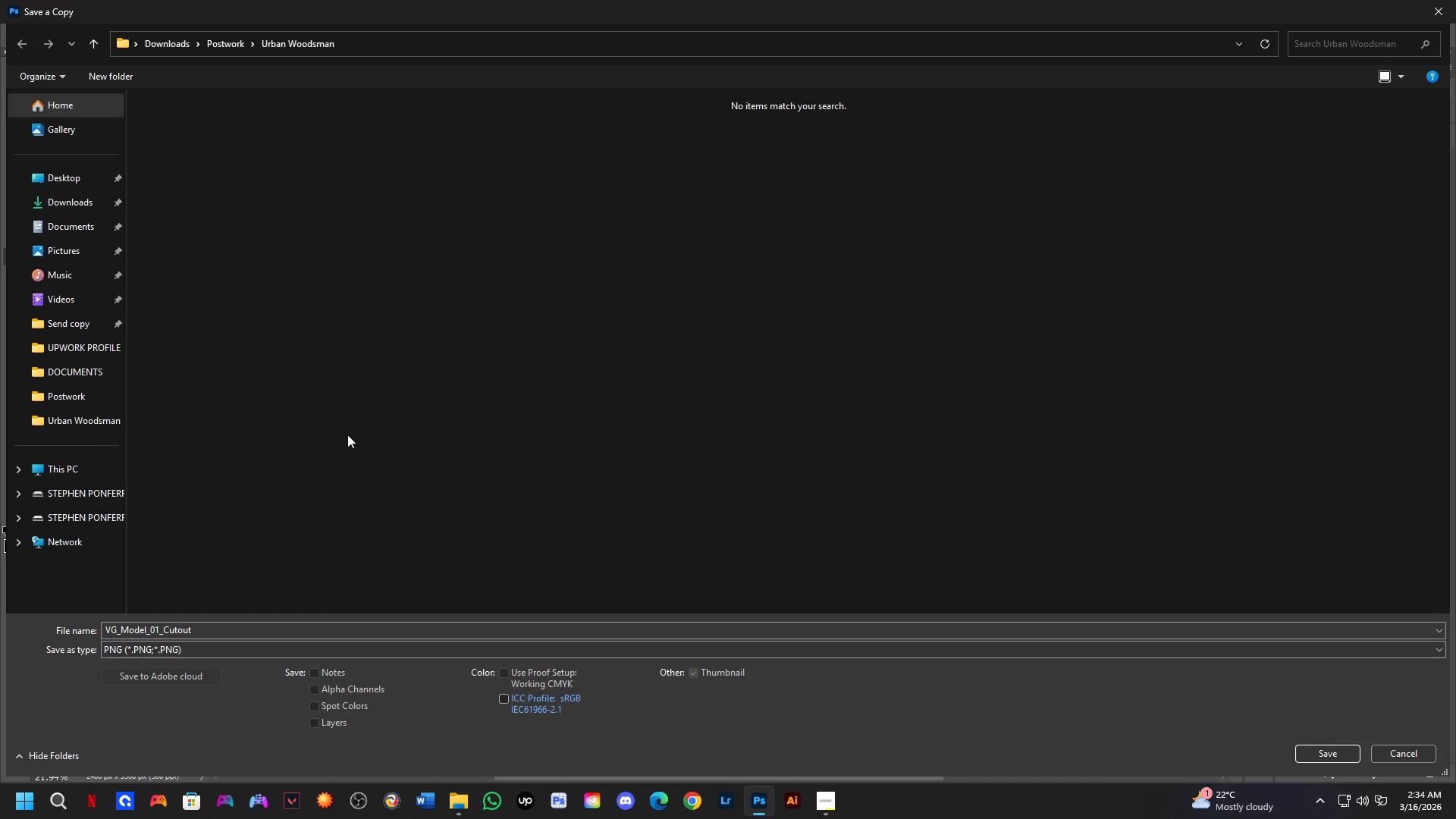 
right_click([374, 234])
 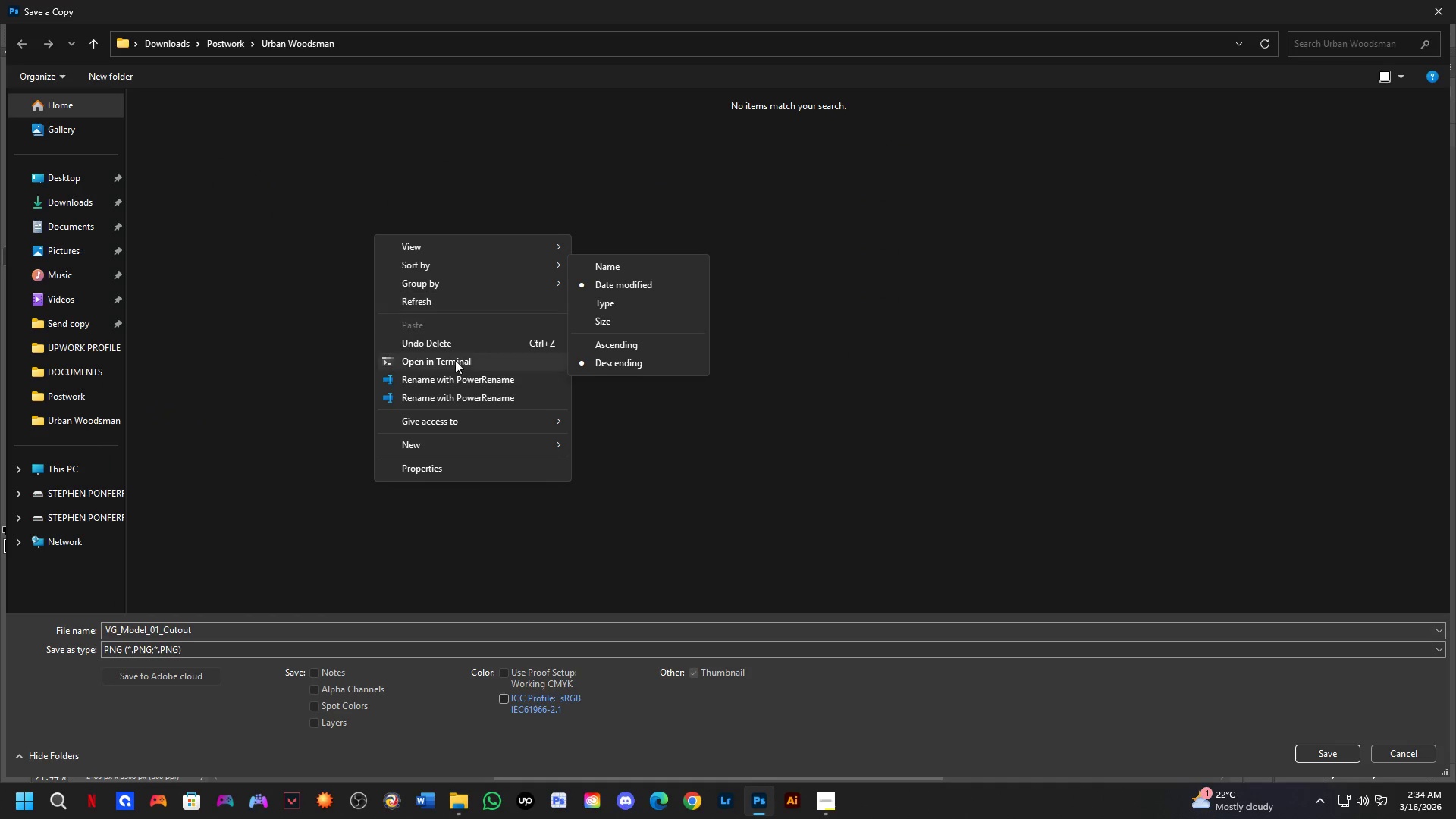 
left_click([461, 445])
 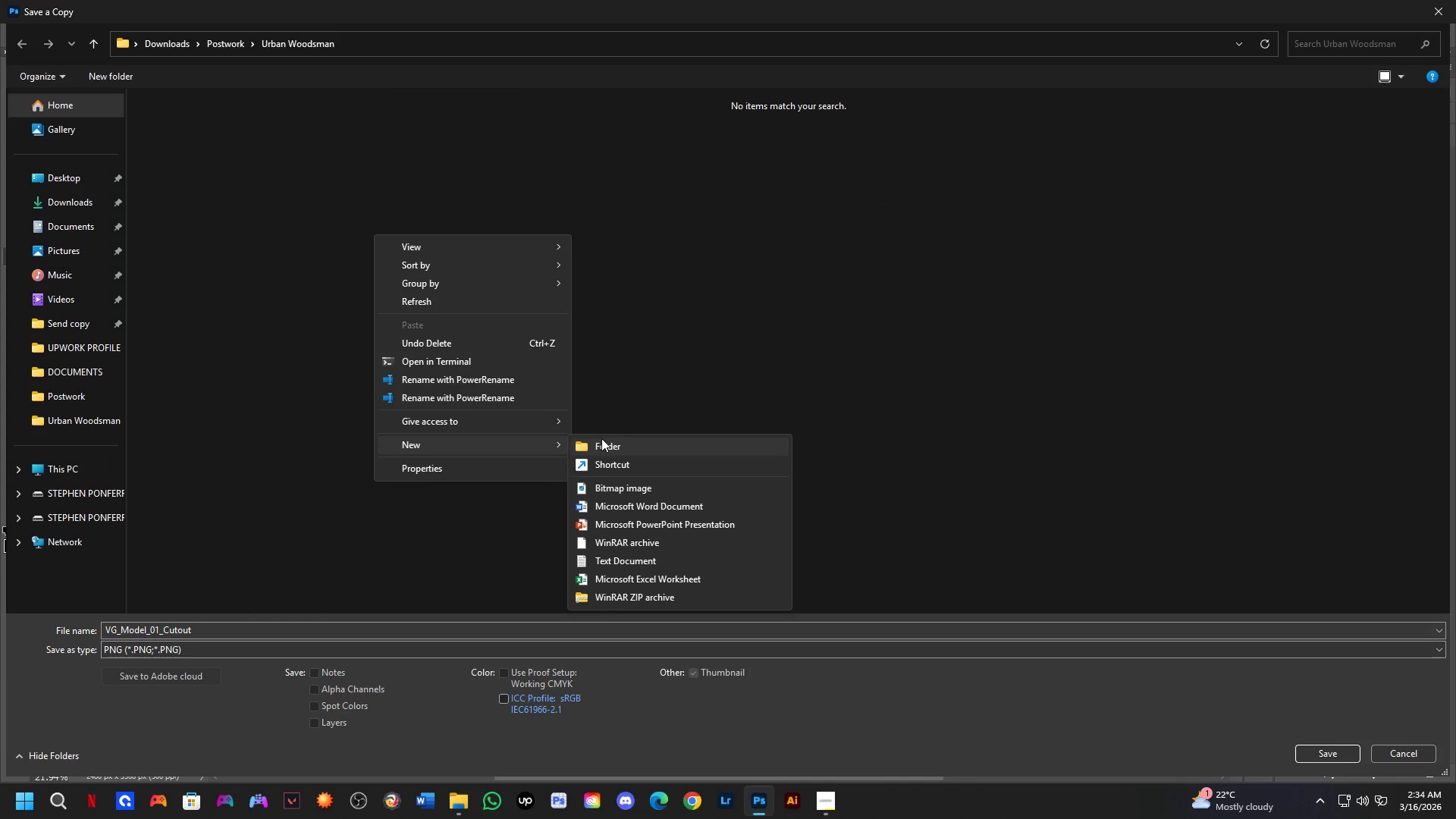 
left_click([604, 441])
 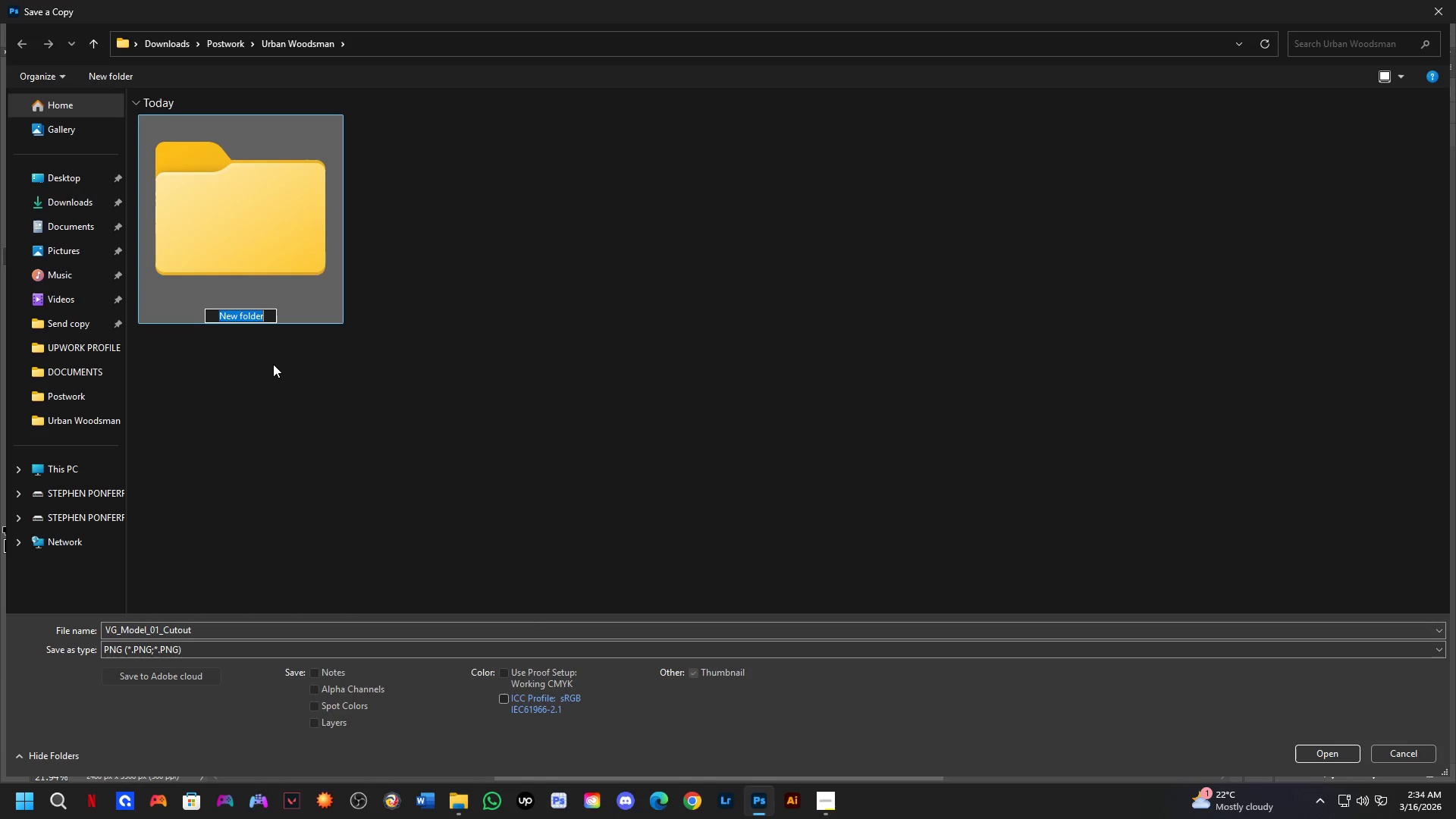 
key(Control+V)
 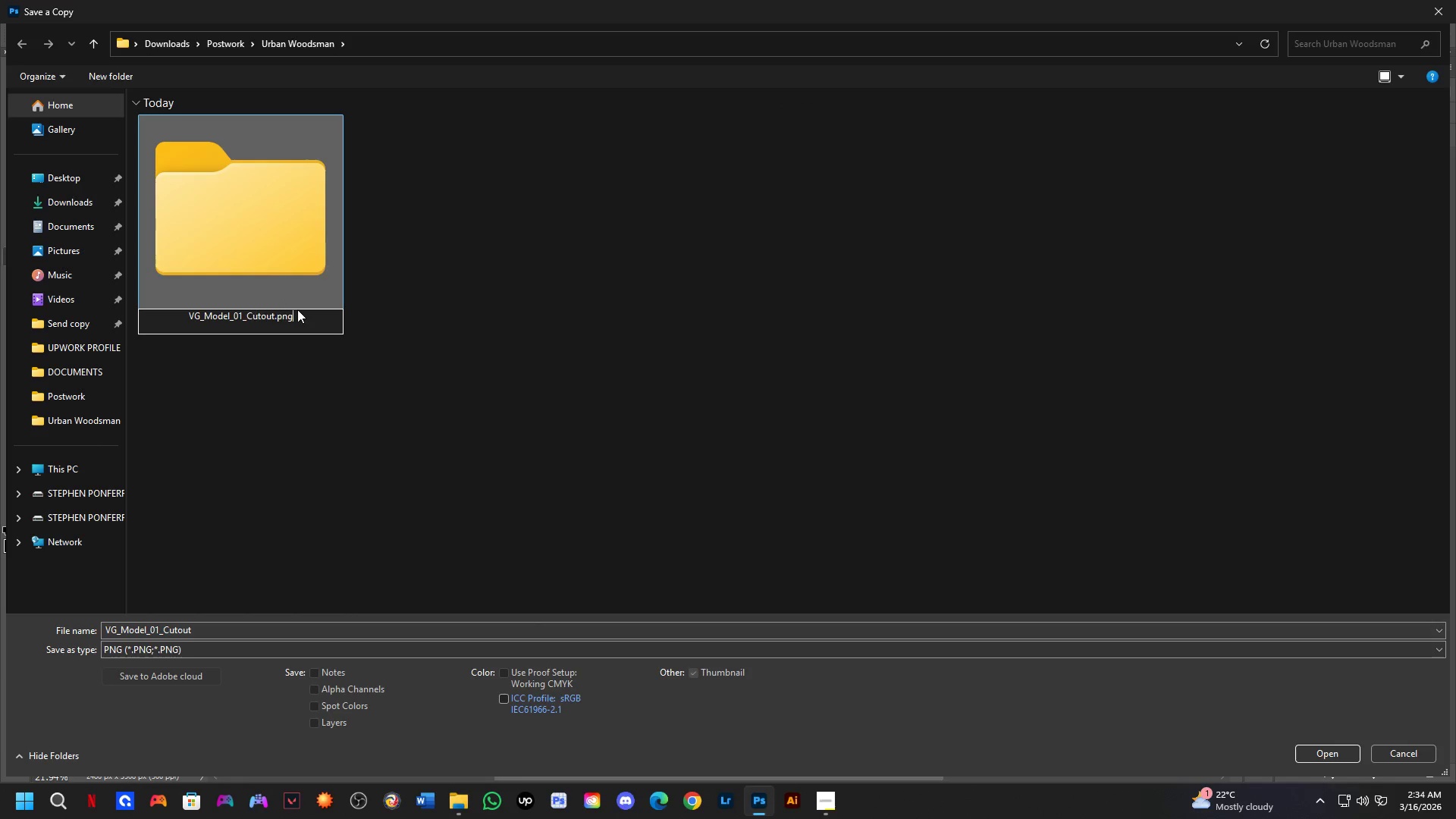 
left_click_drag(start_coordinate=[308, 314], to_coordinate=[172, 310])
 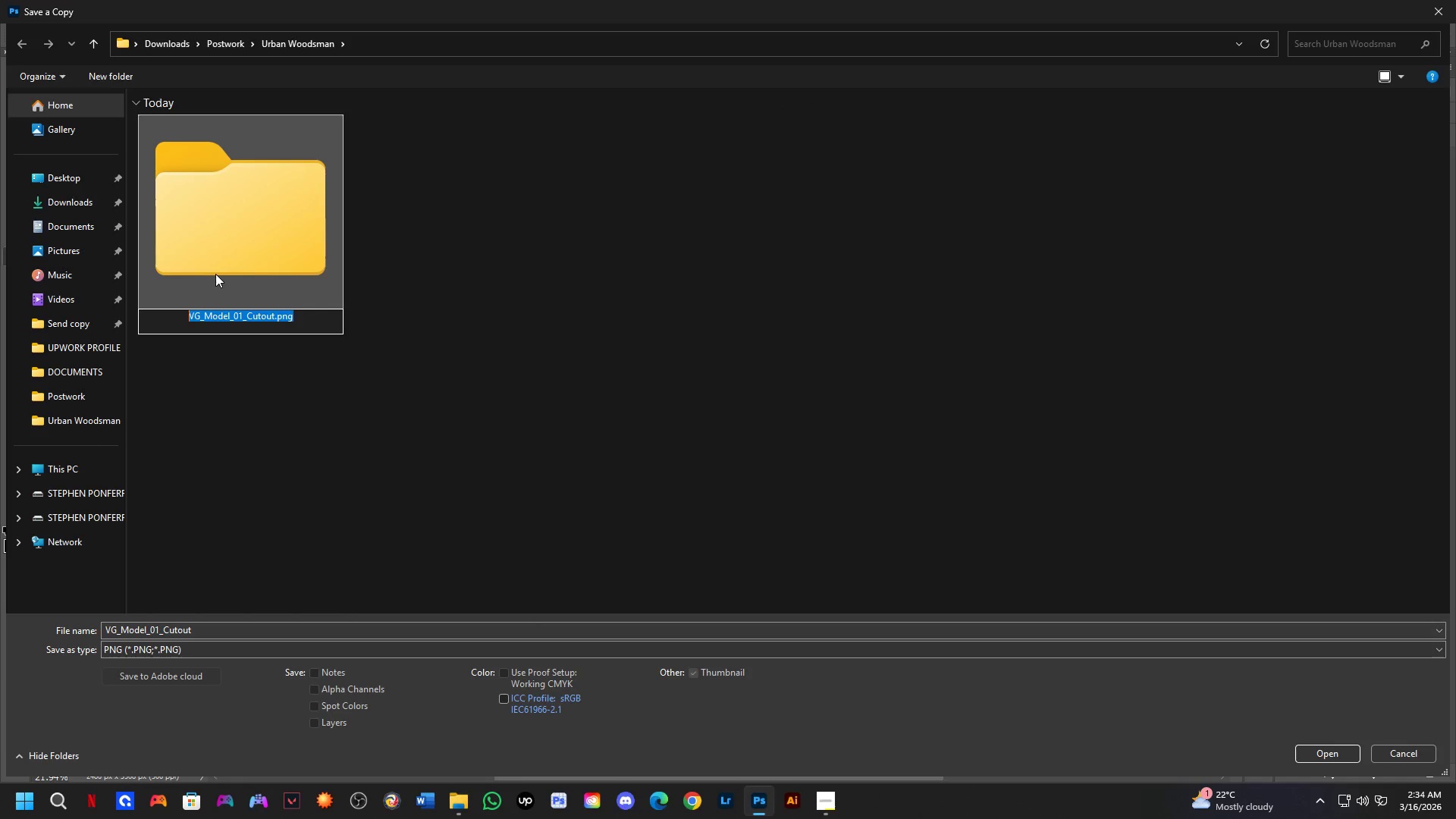 
type(PNG)
 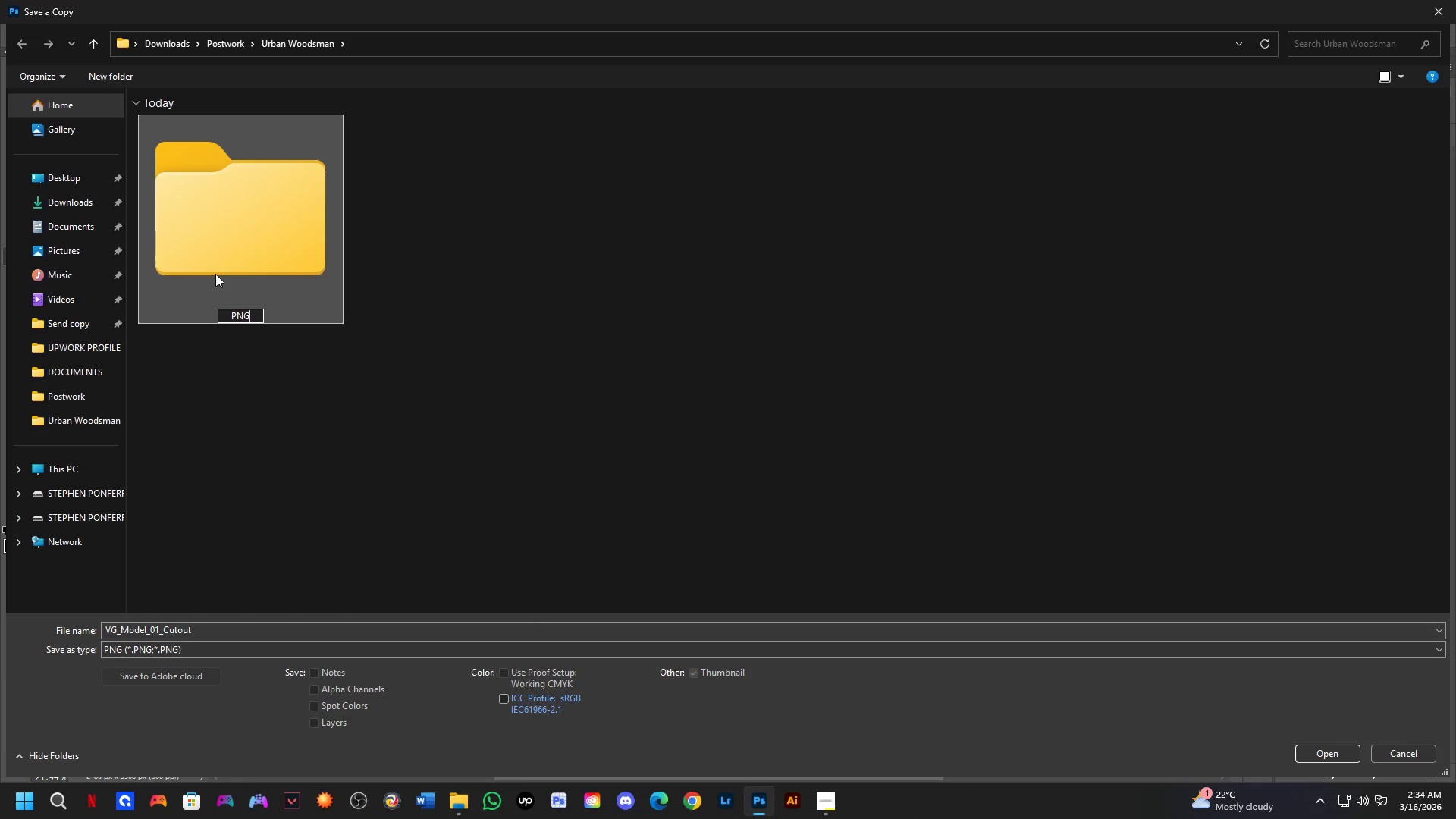 
key(Enter)
 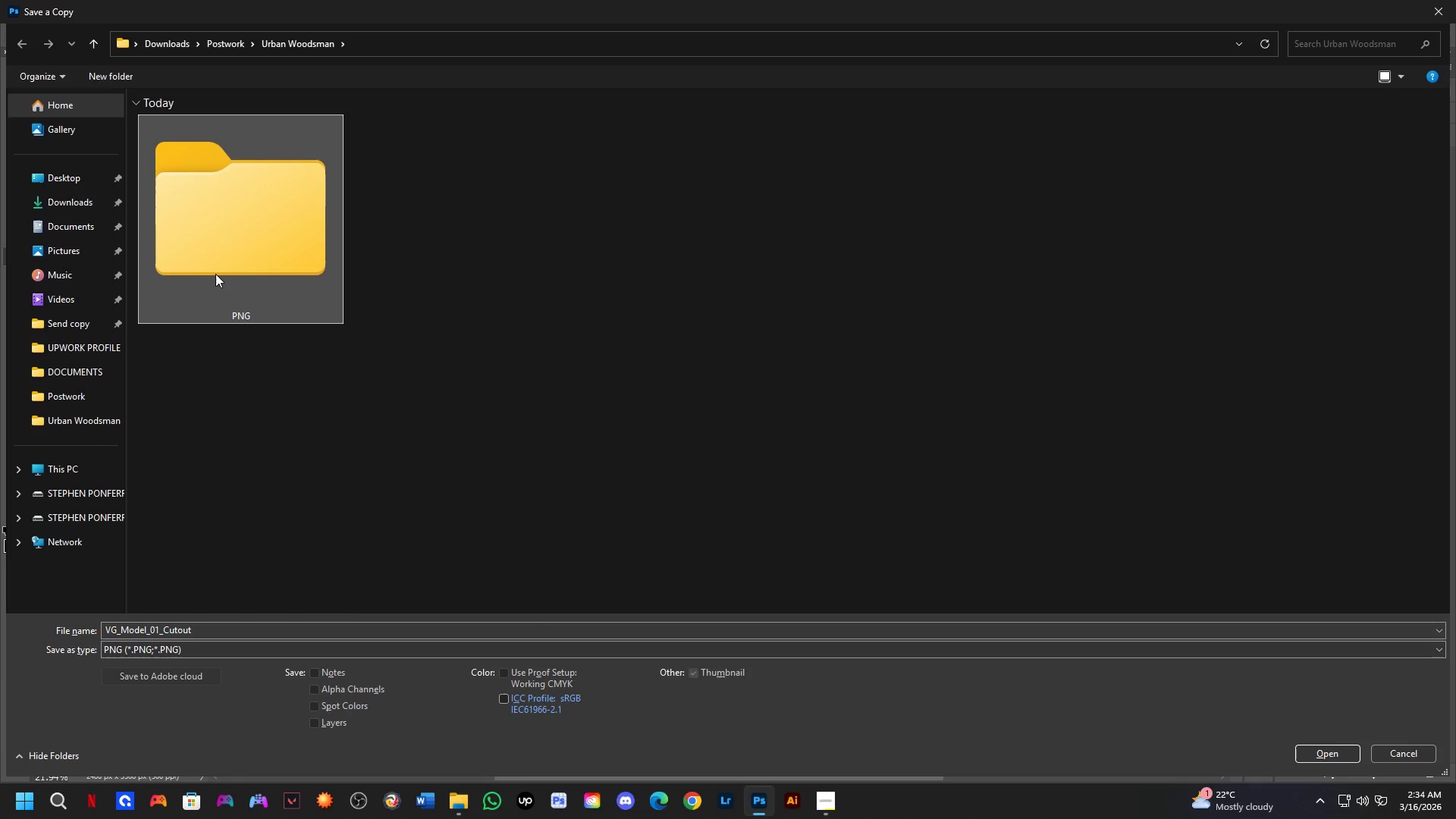 
double_click([215, 274])
 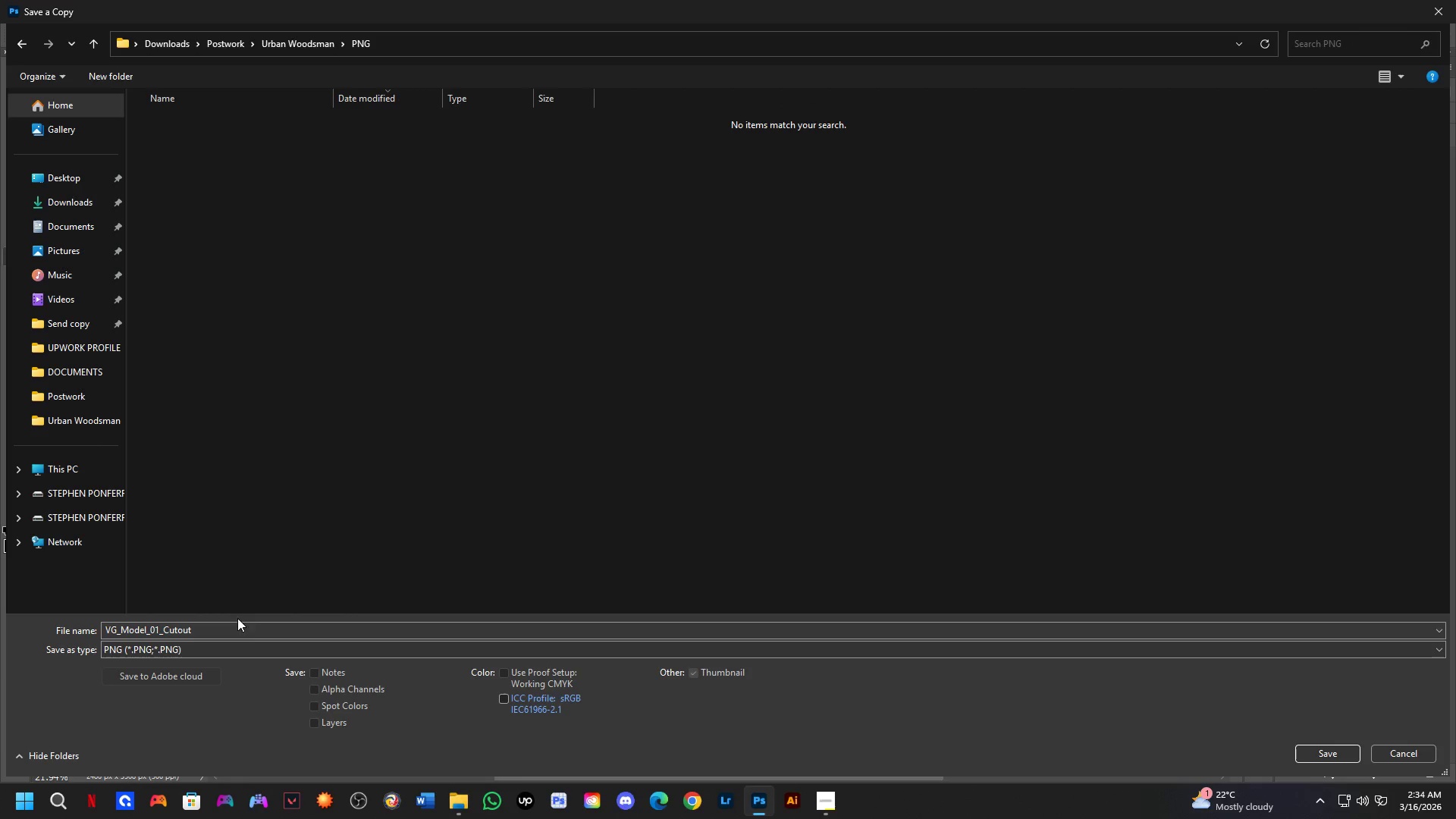 
left_click([237, 628])
 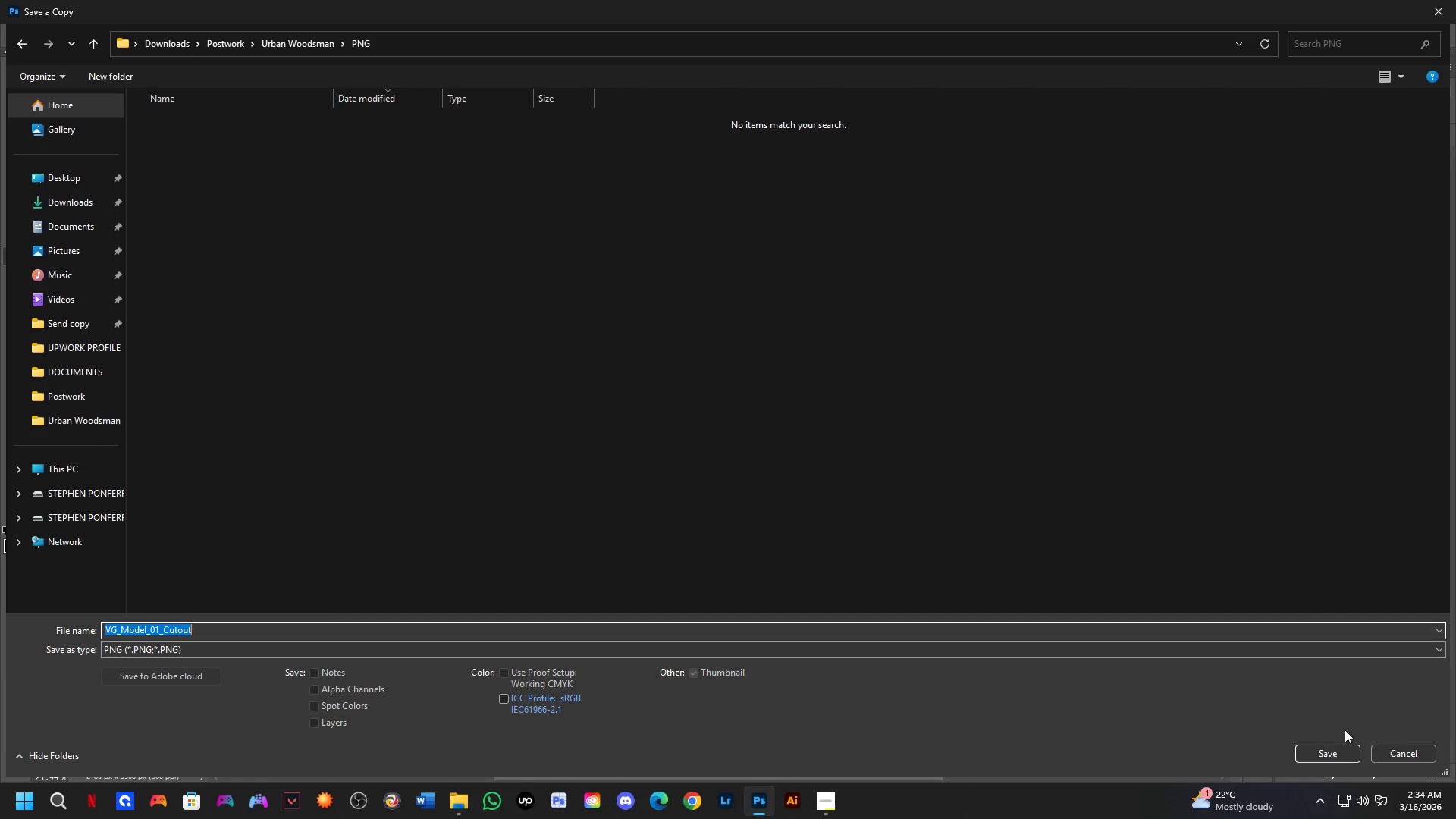 
left_click([1337, 752])
 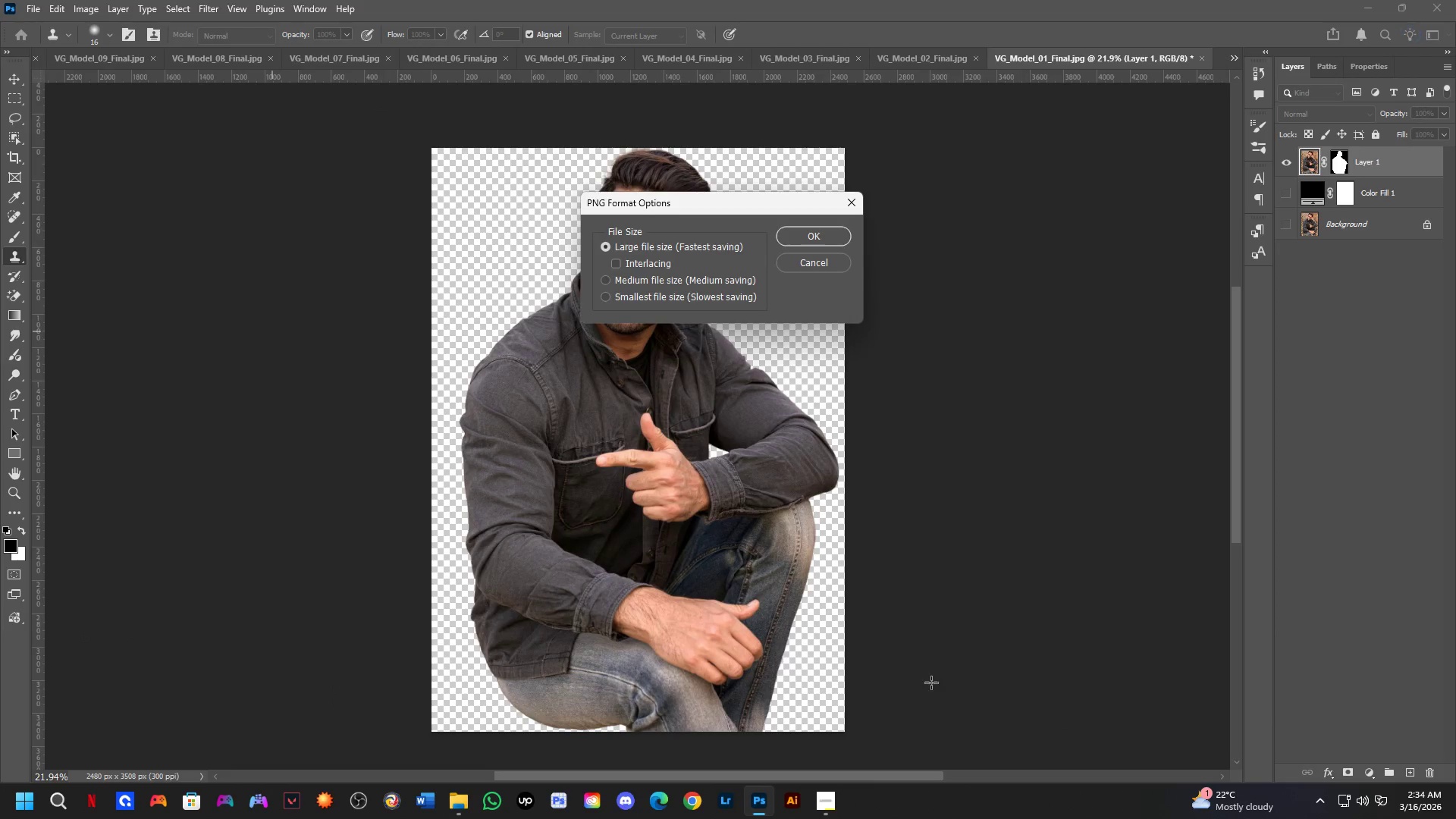 
key(NumpadEnter)
 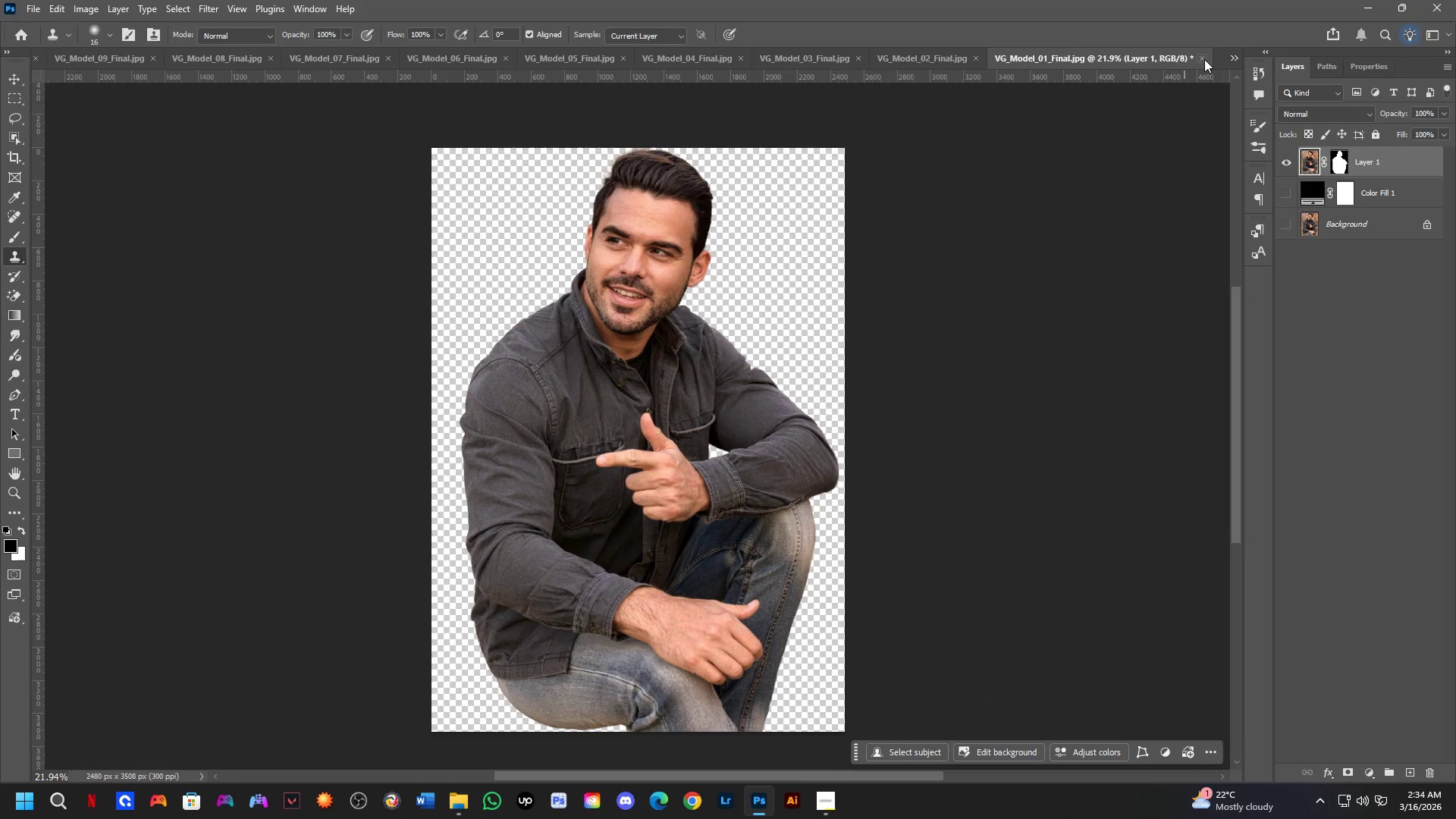 
left_click([1204, 59])
 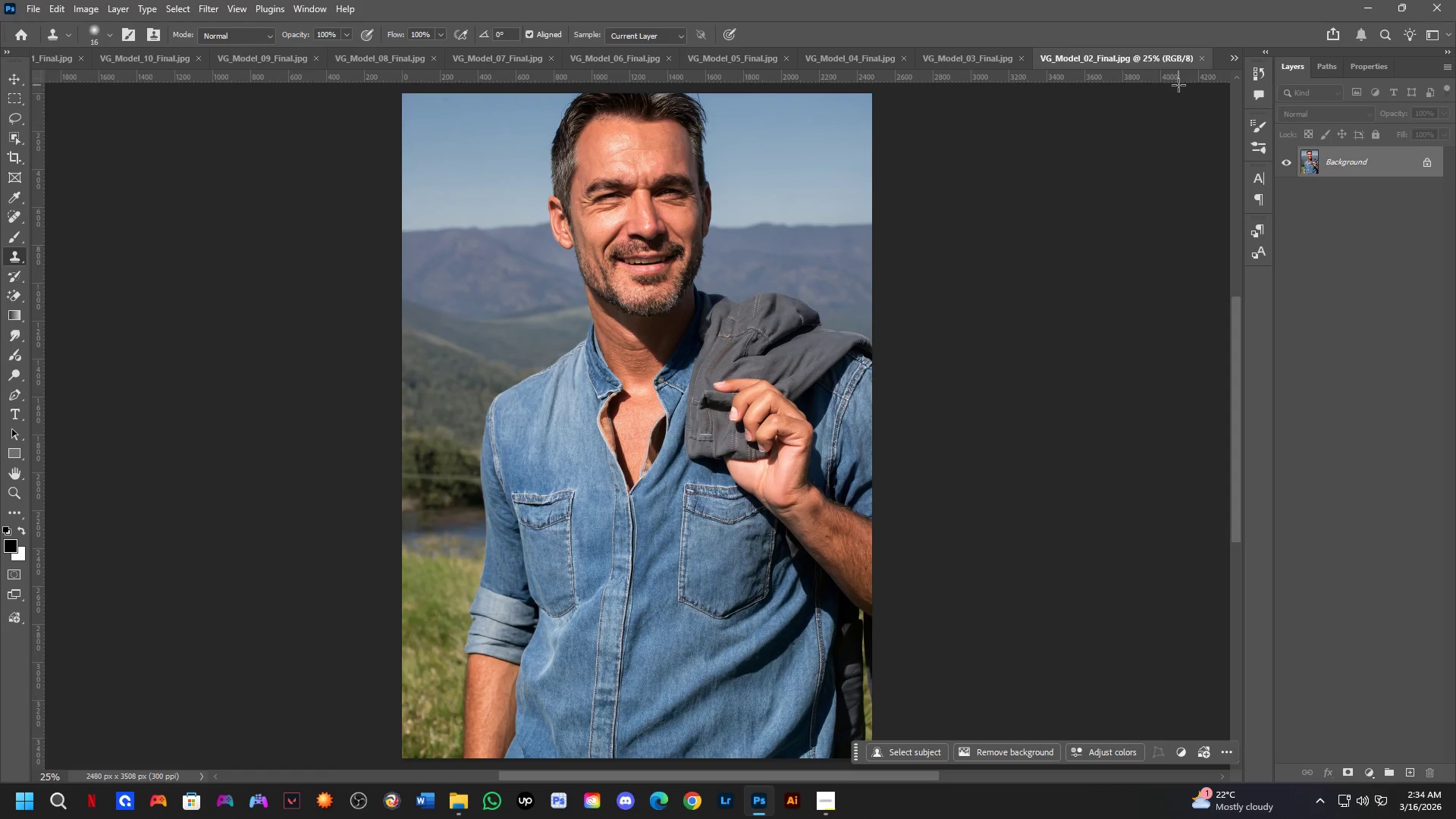 
scroll: coordinate [595, 343], scroll_direction: down, amount: 2.0
 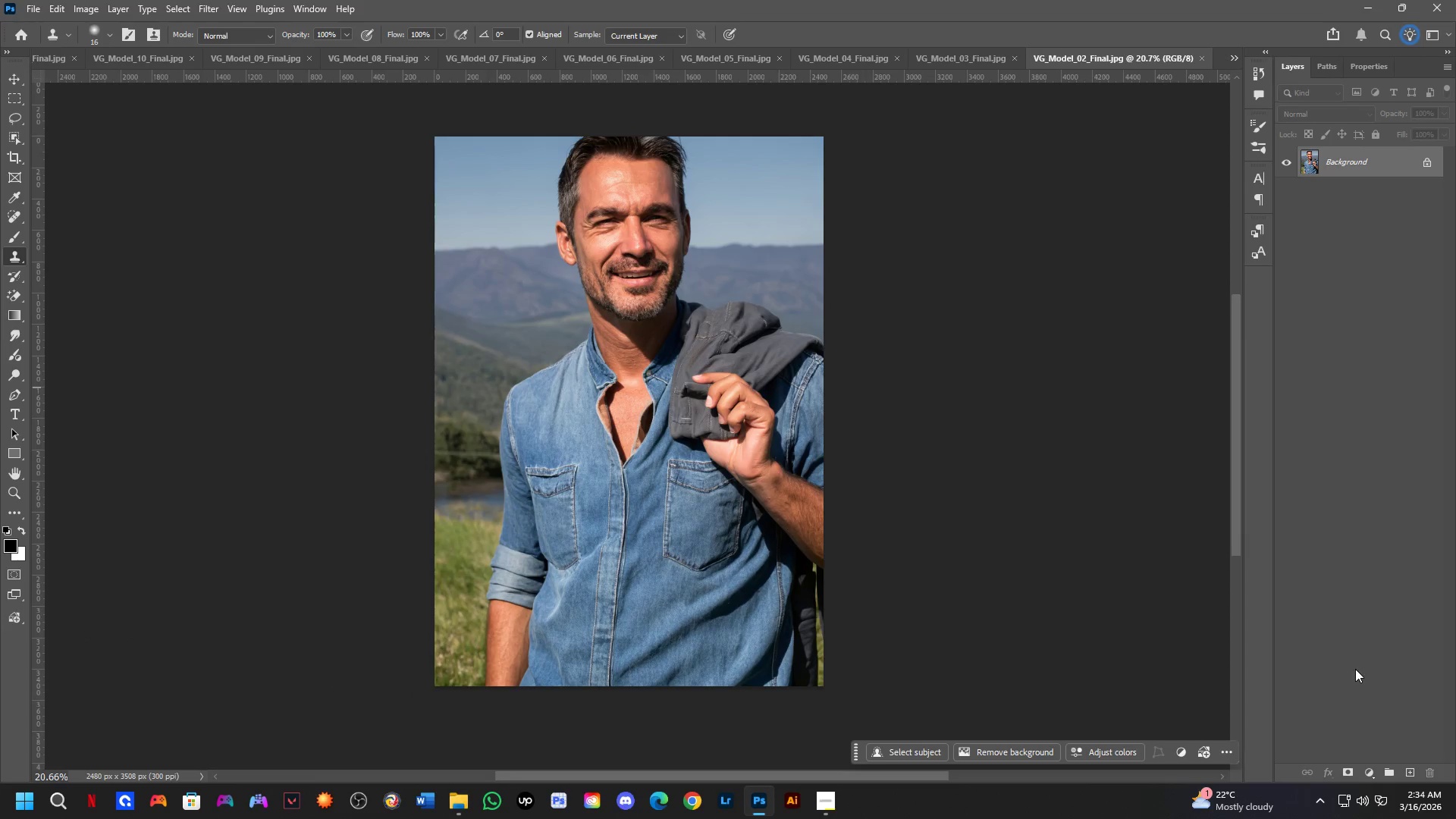 
key(Control+J)
 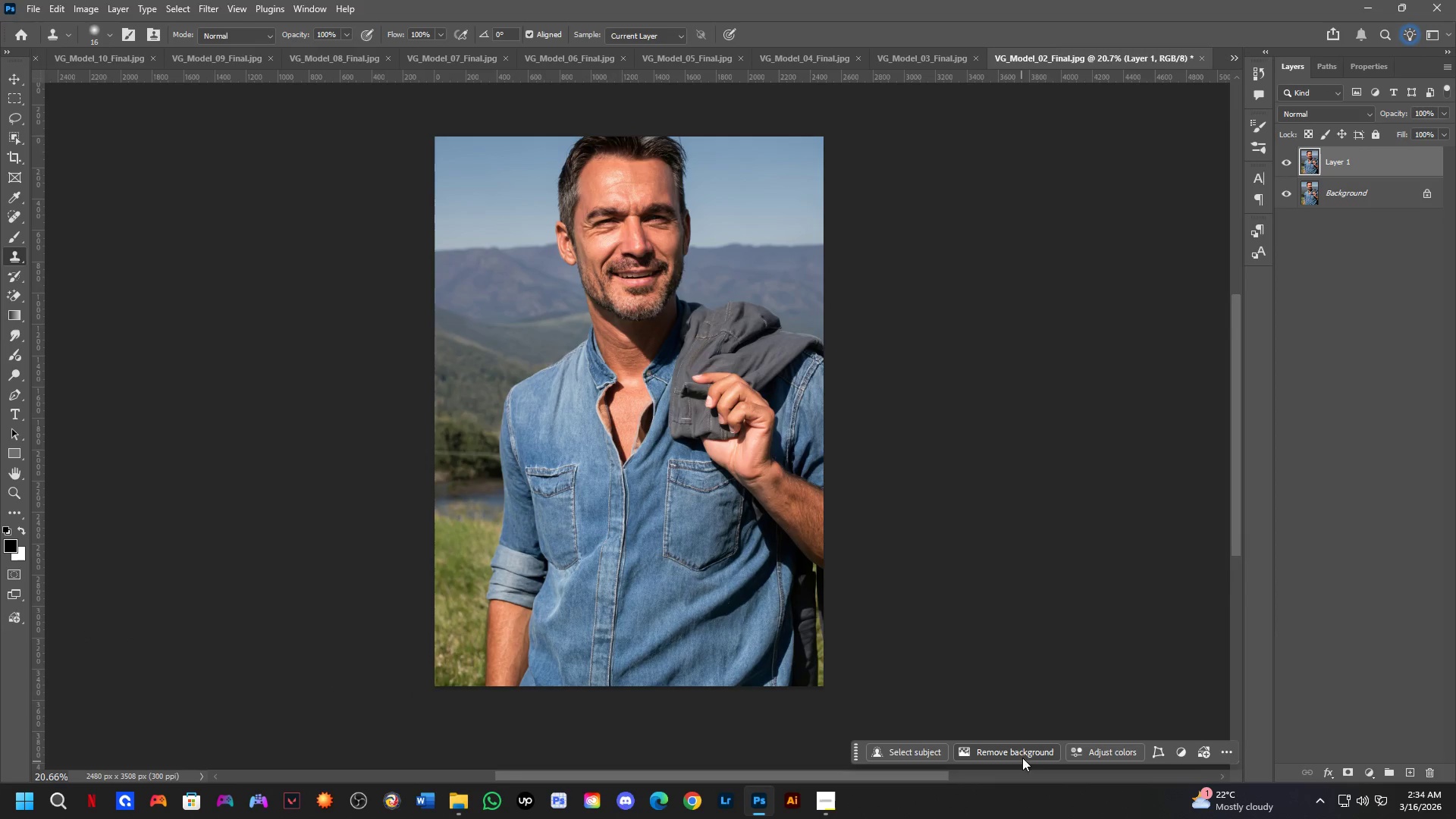 
left_click([1025, 746])
 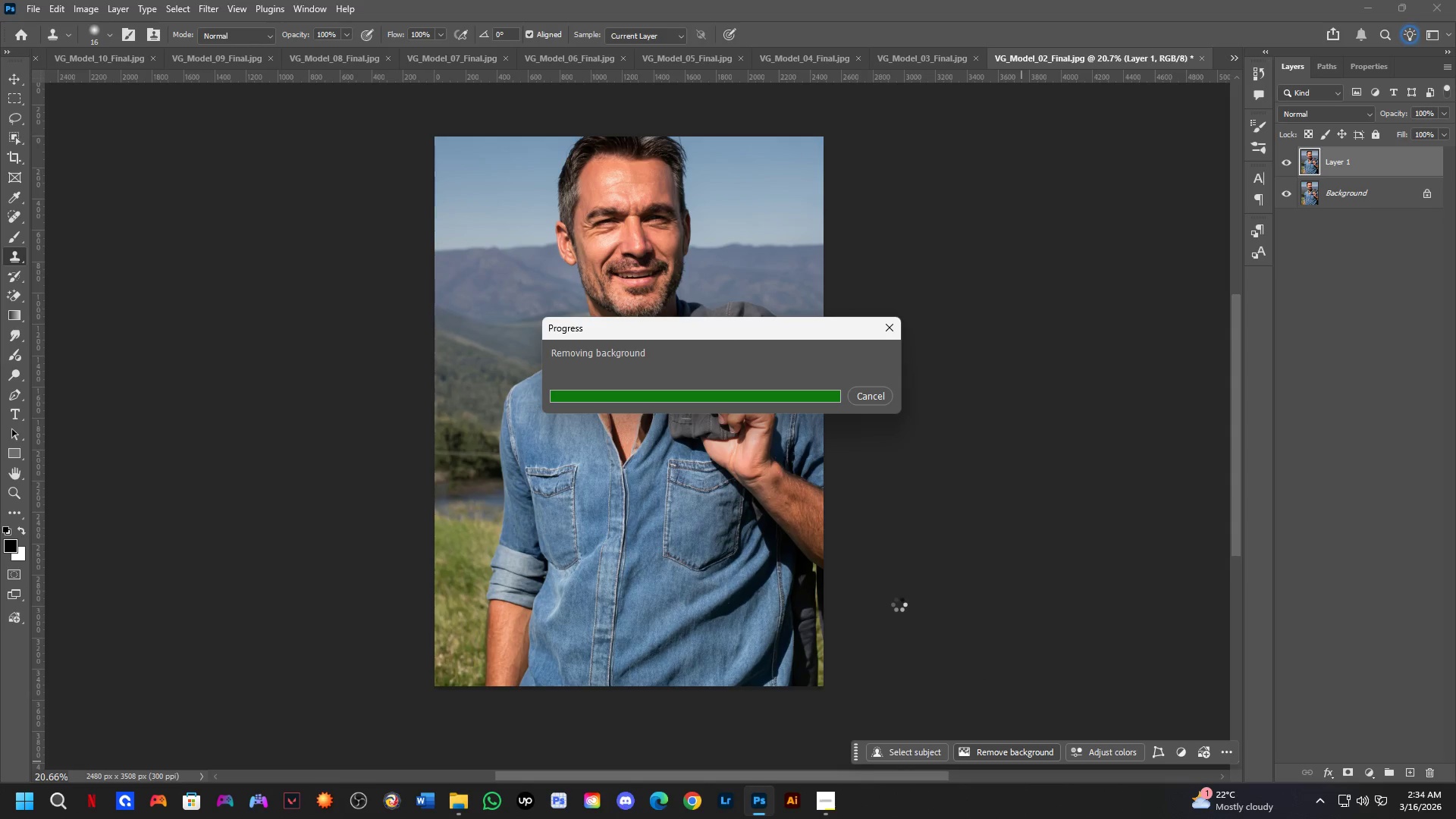 
wait(8.89)
 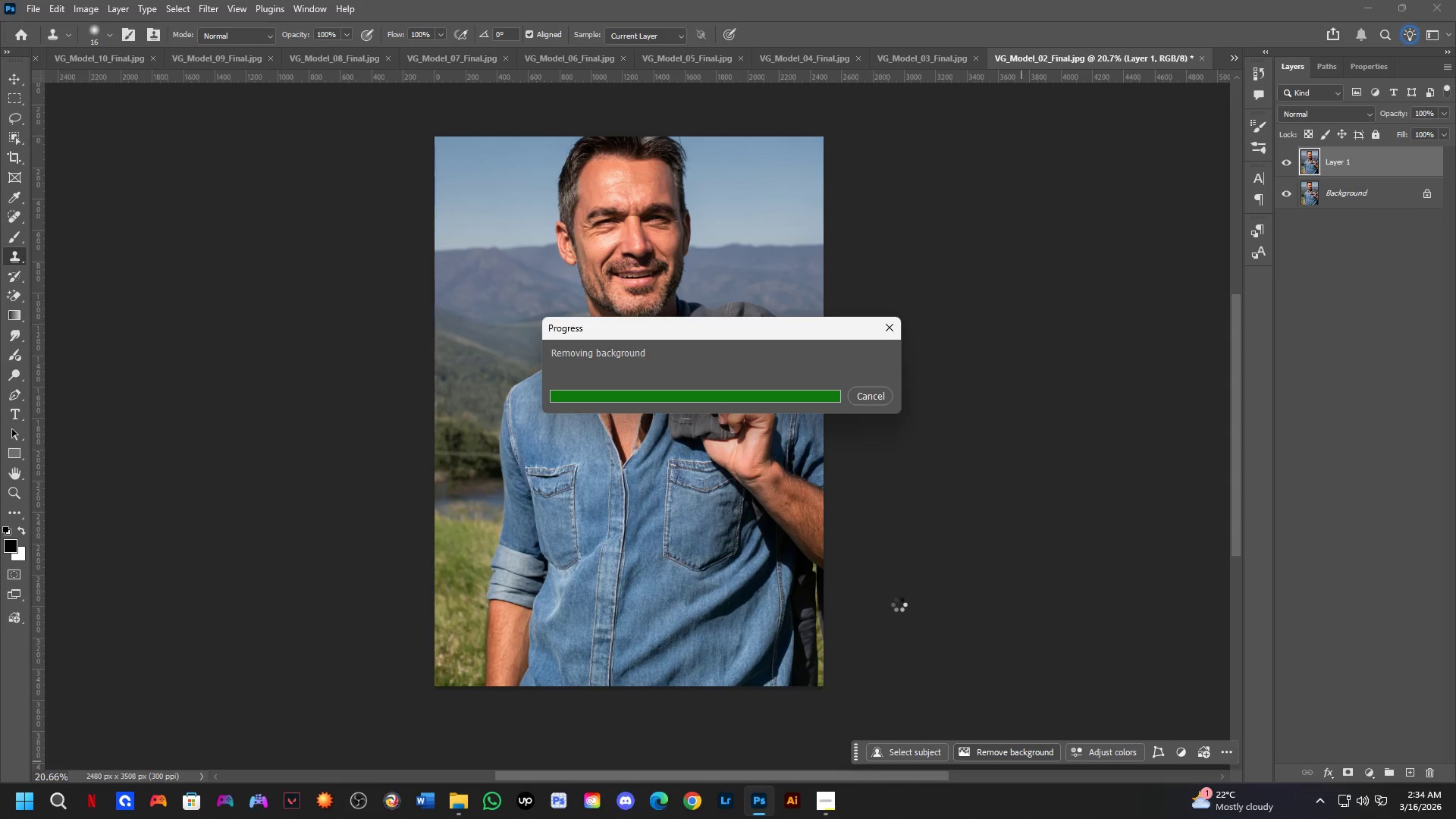 
left_click([1326, 195])
 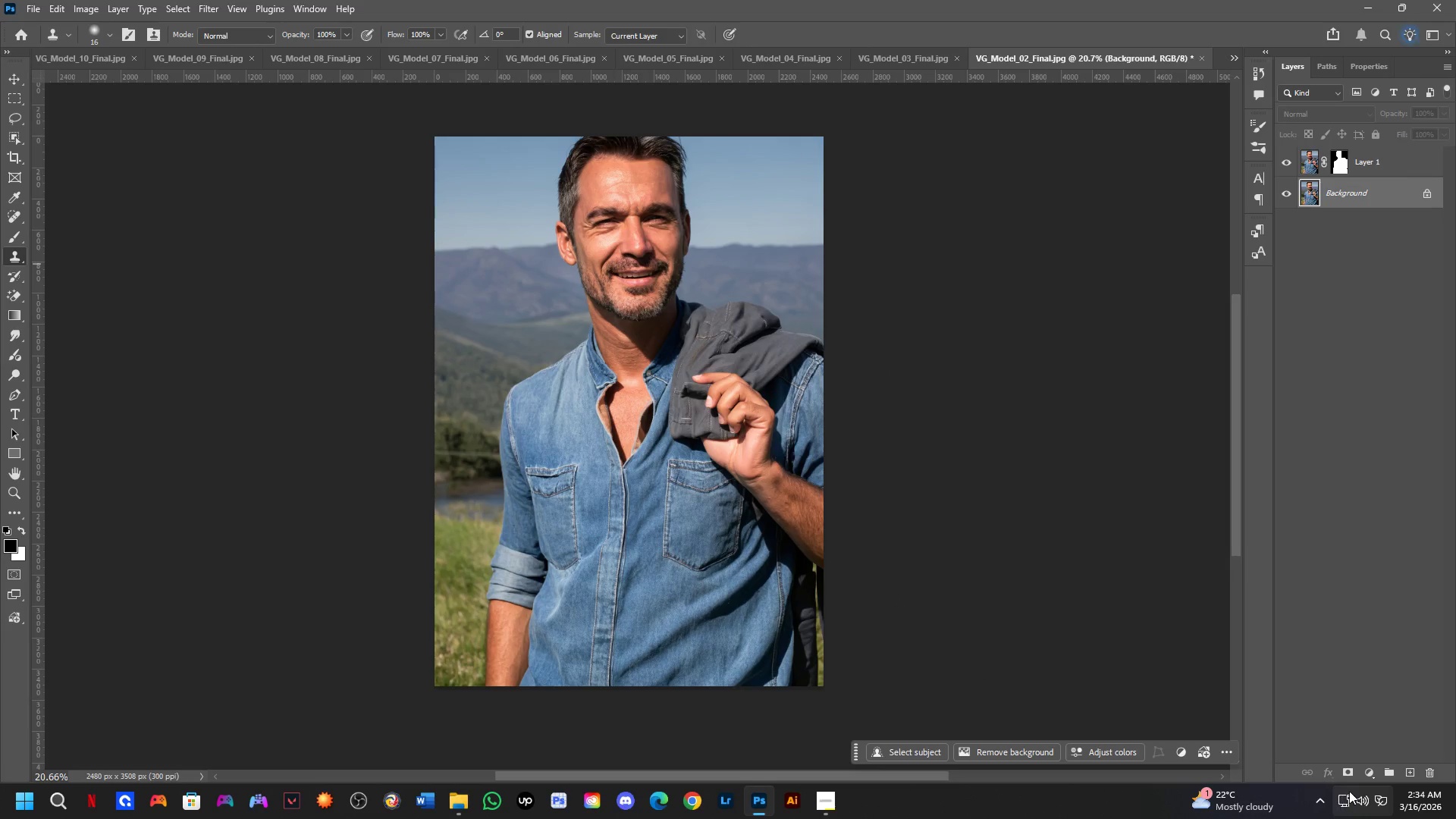 
left_click([1362, 780])
 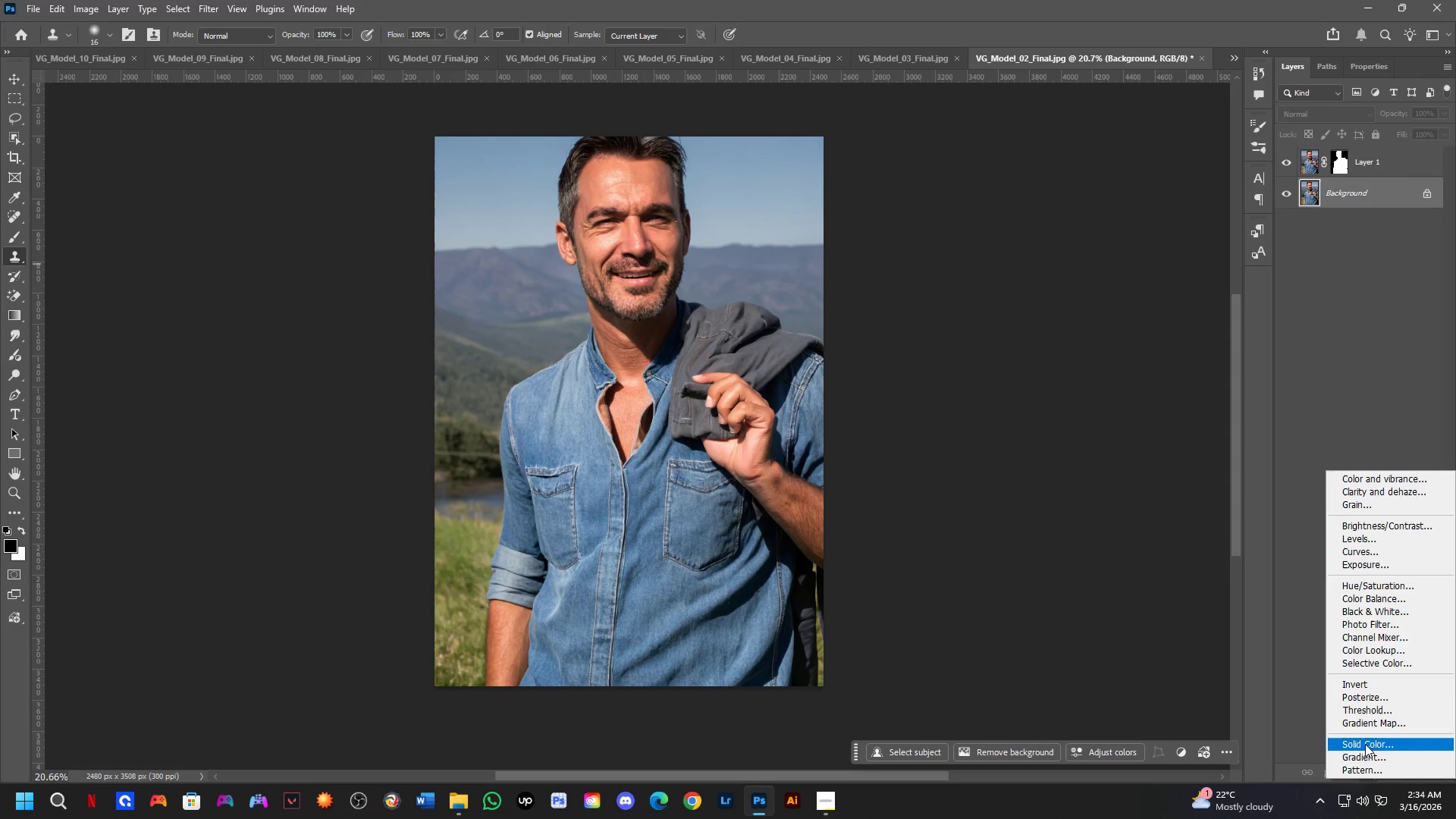 
left_click([1365, 739])
 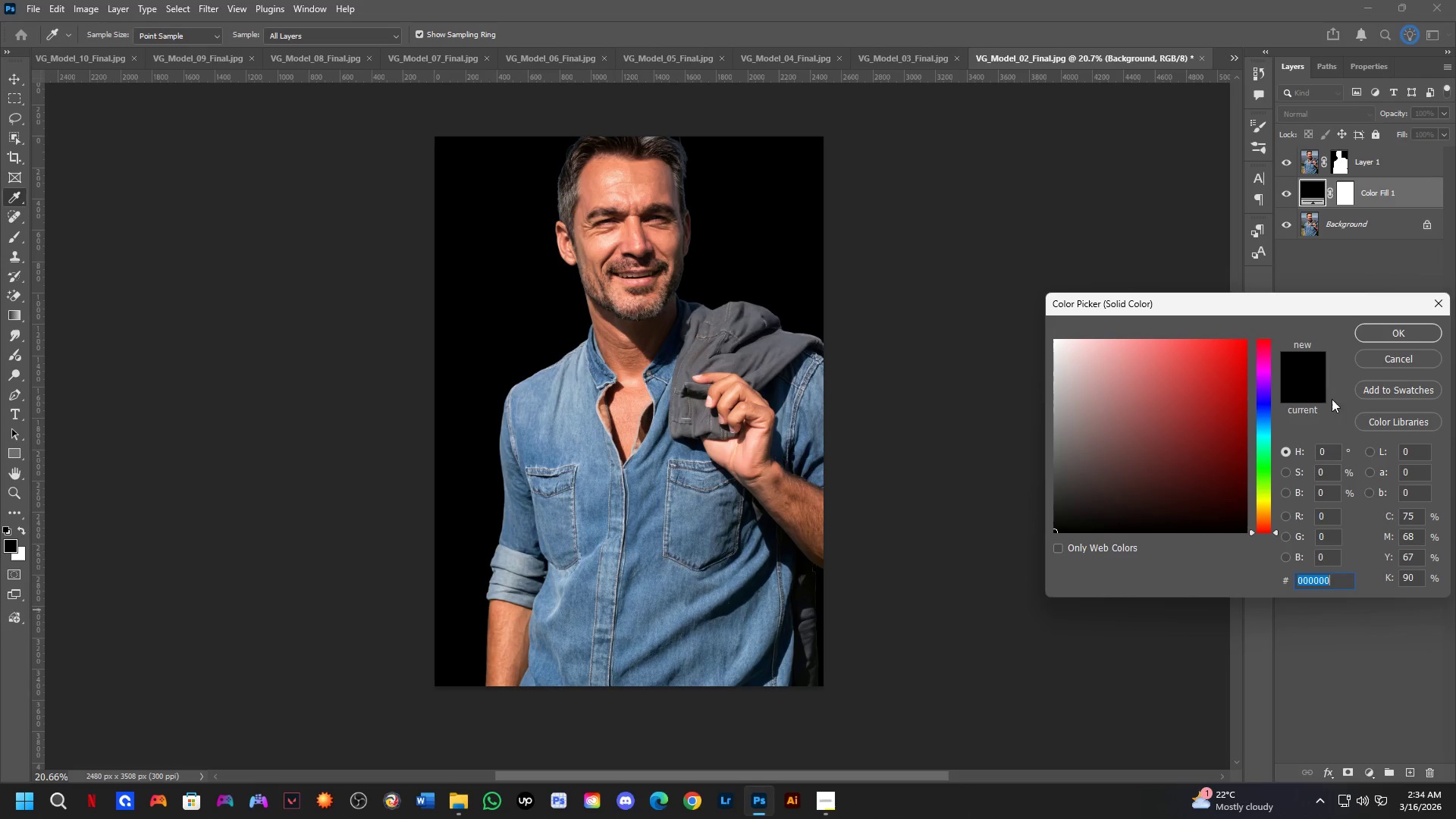 
left_click([1402, 337])
 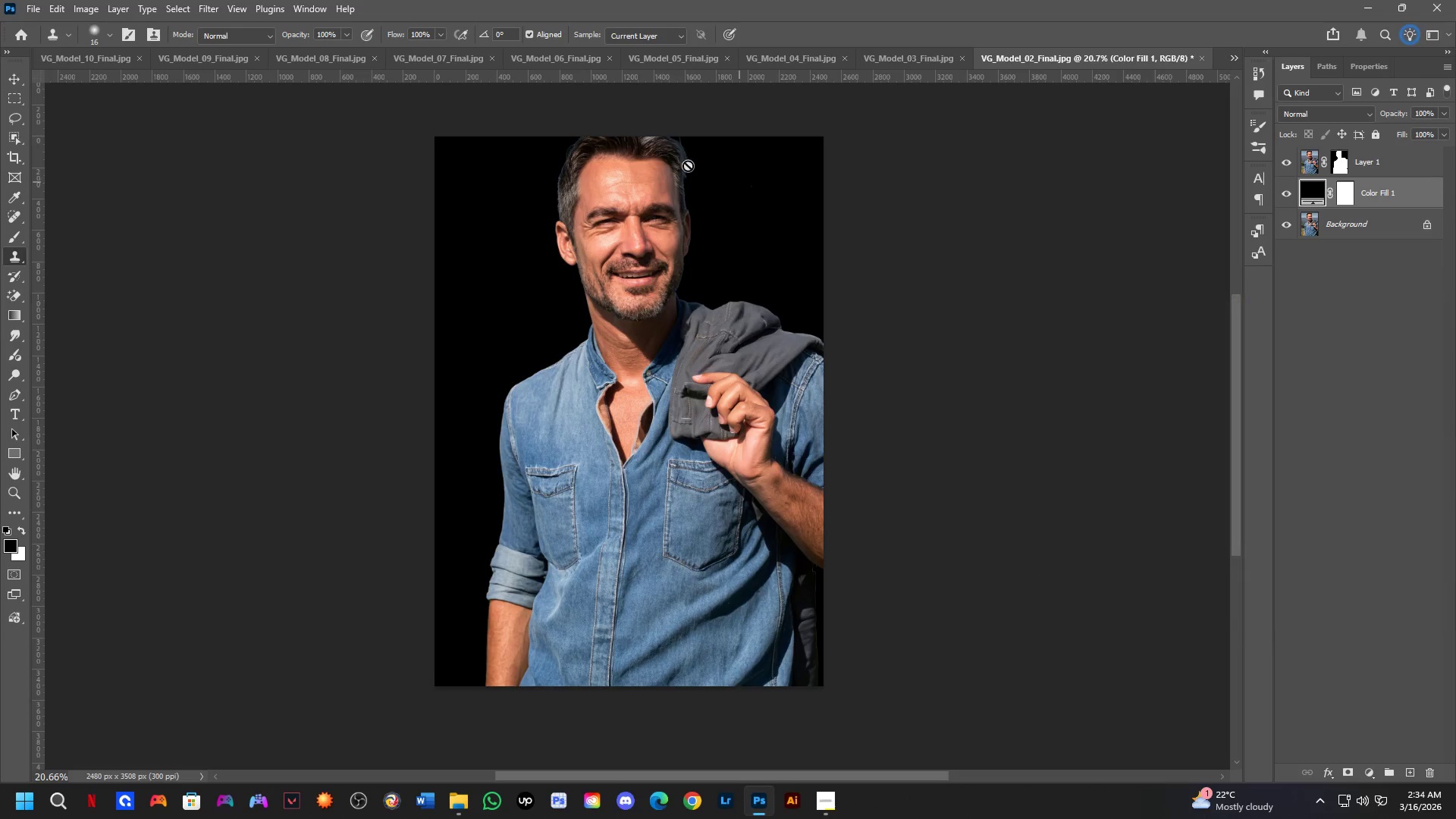 
hold_key(key=ShiftLeft, duration=0.31)
 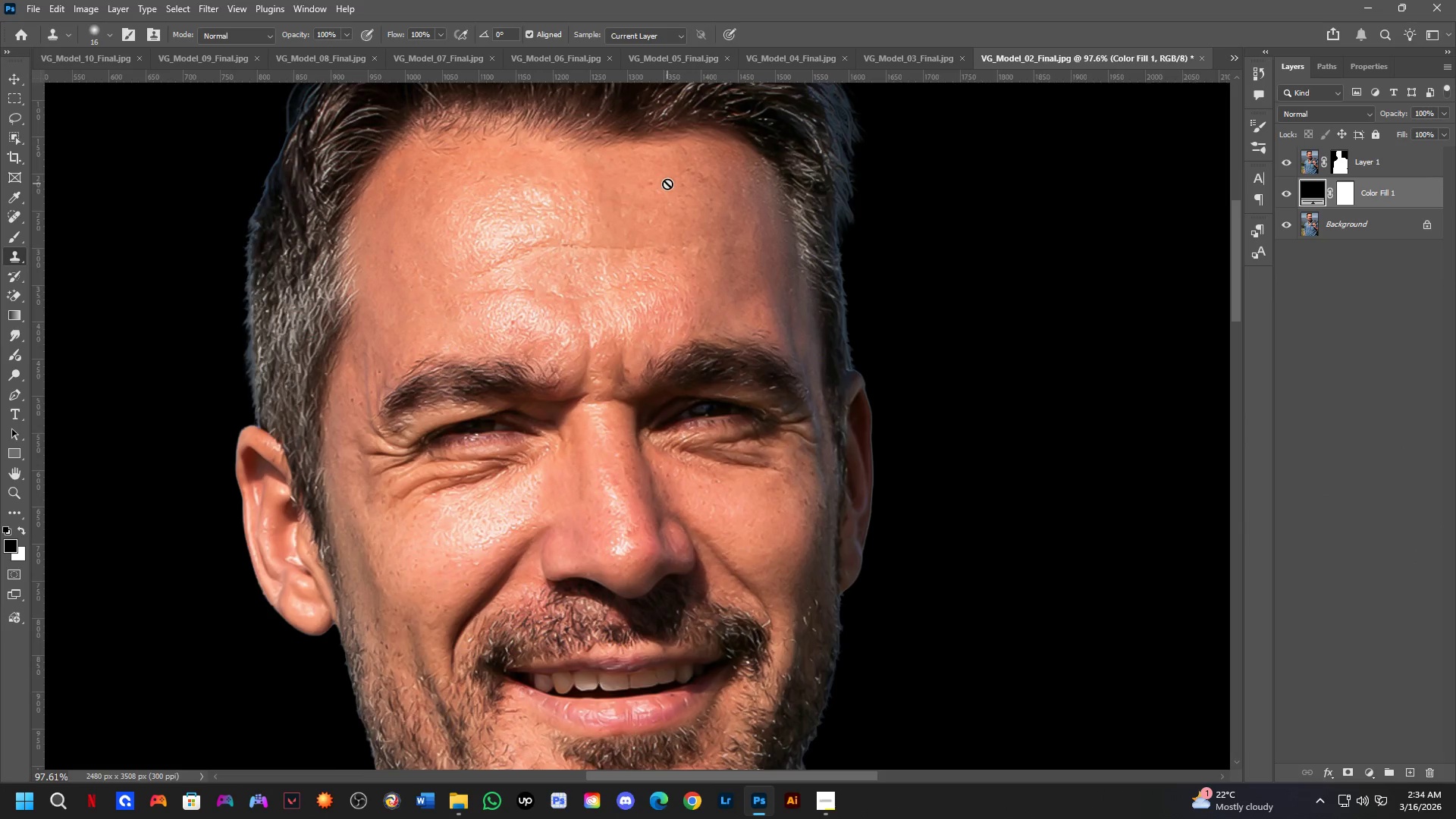 
hold_key(key=Space, duration=0.7)
 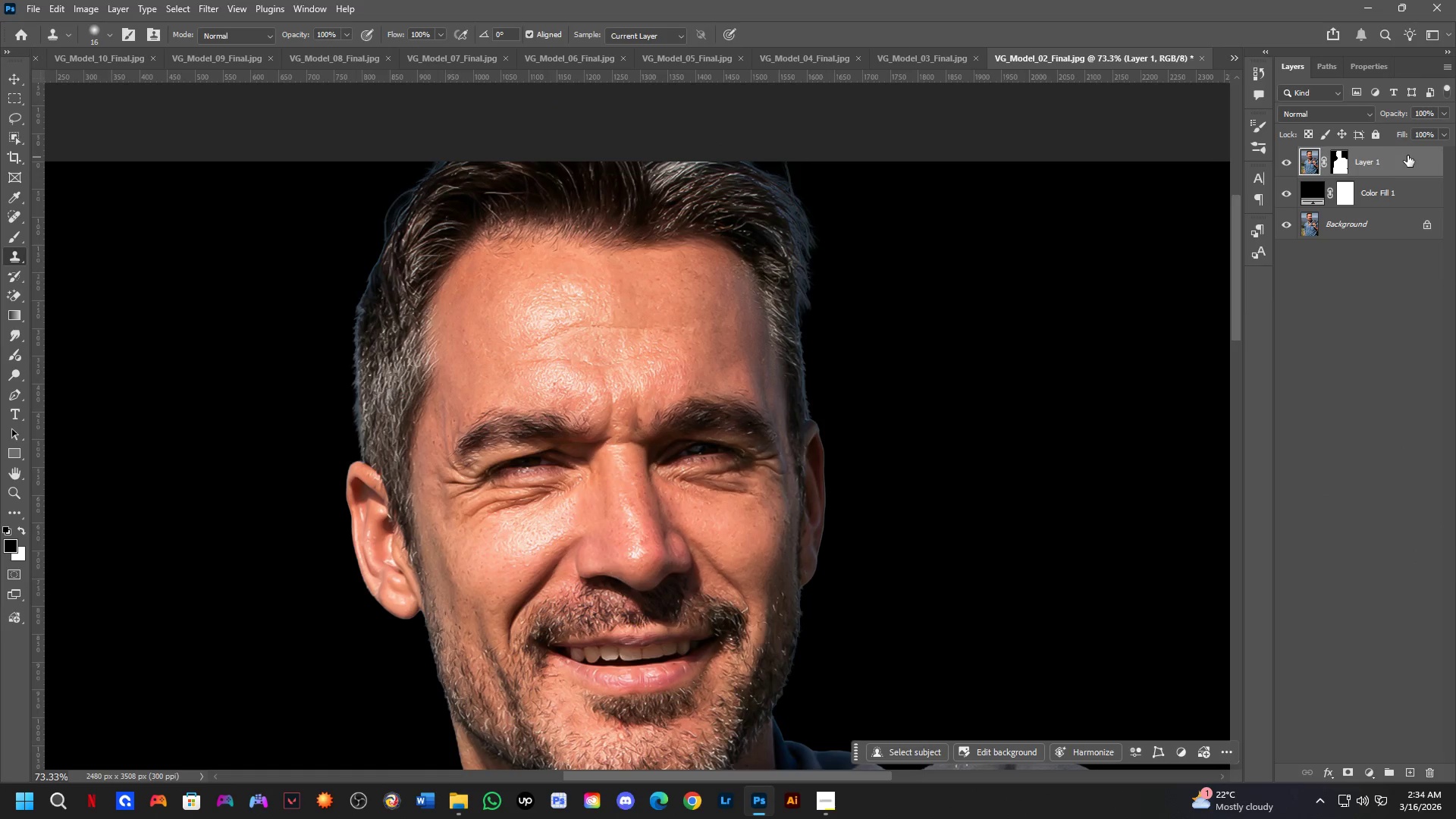 
left_click_drag(start_coordinate=[676, 223], to_coordinate=[679, 319])
 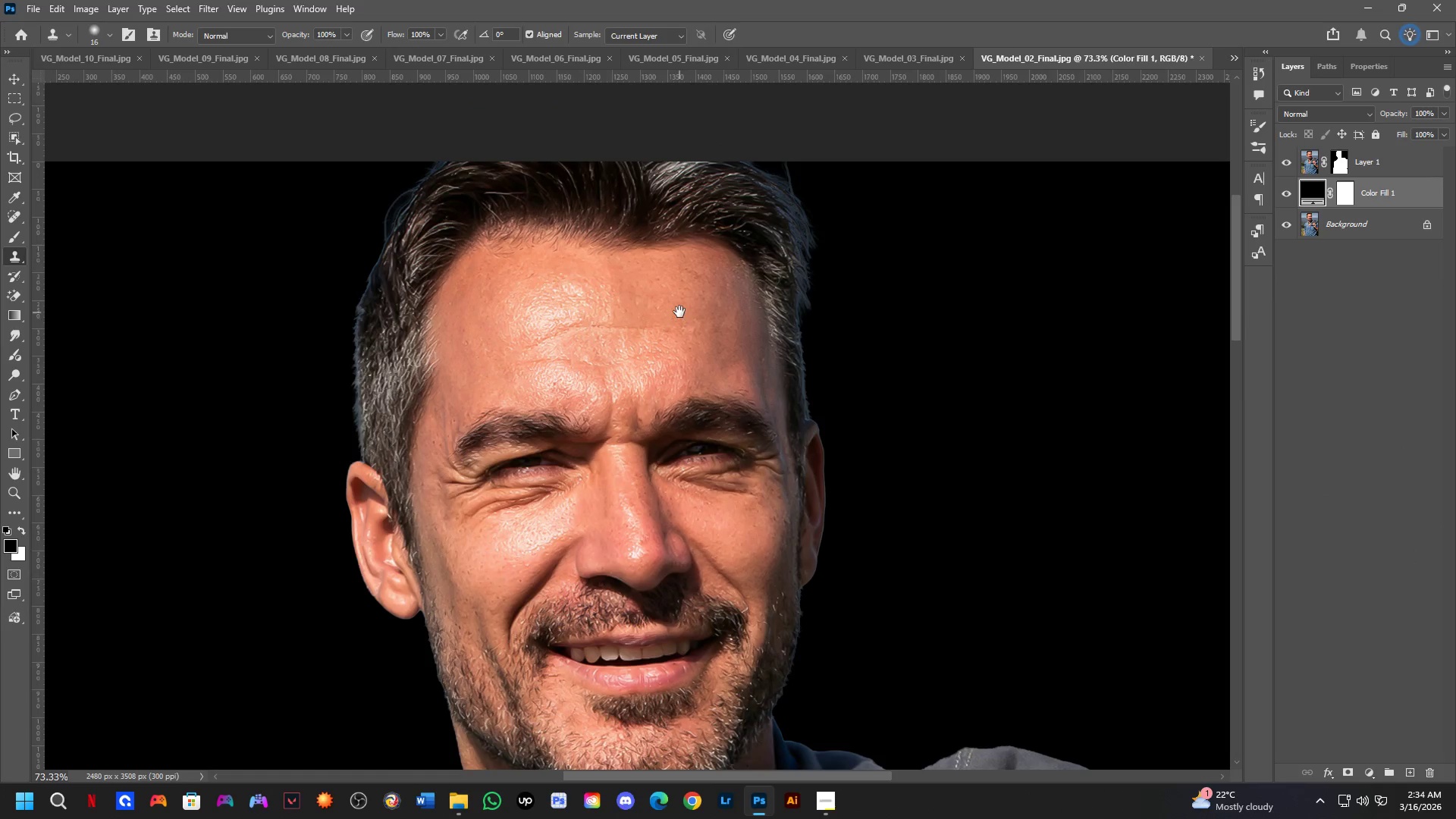 
scroll: coordinate [667, 184], scroll_direction: up, amount: 5.0
 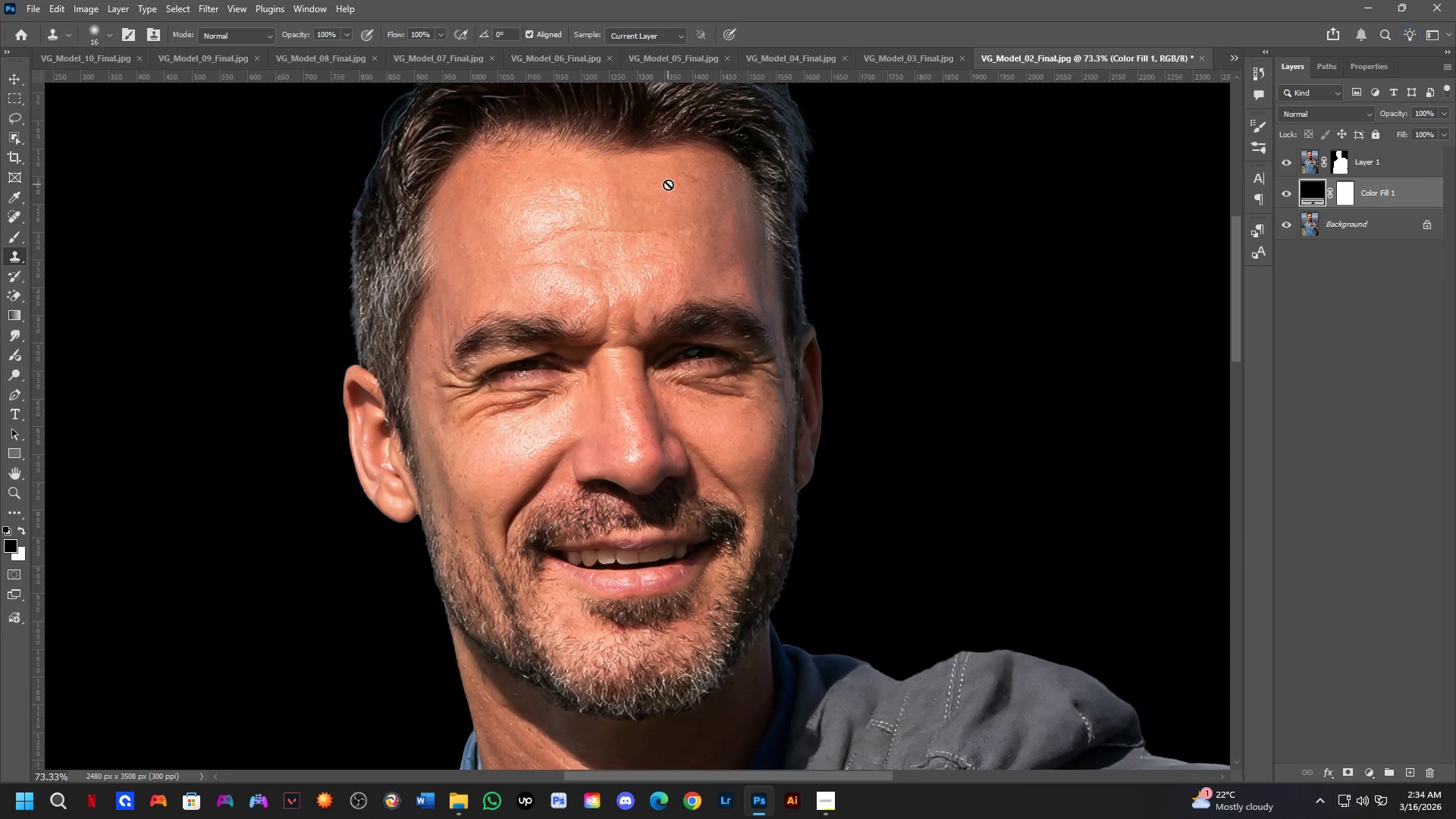 
key(Control+ControlLeft)
 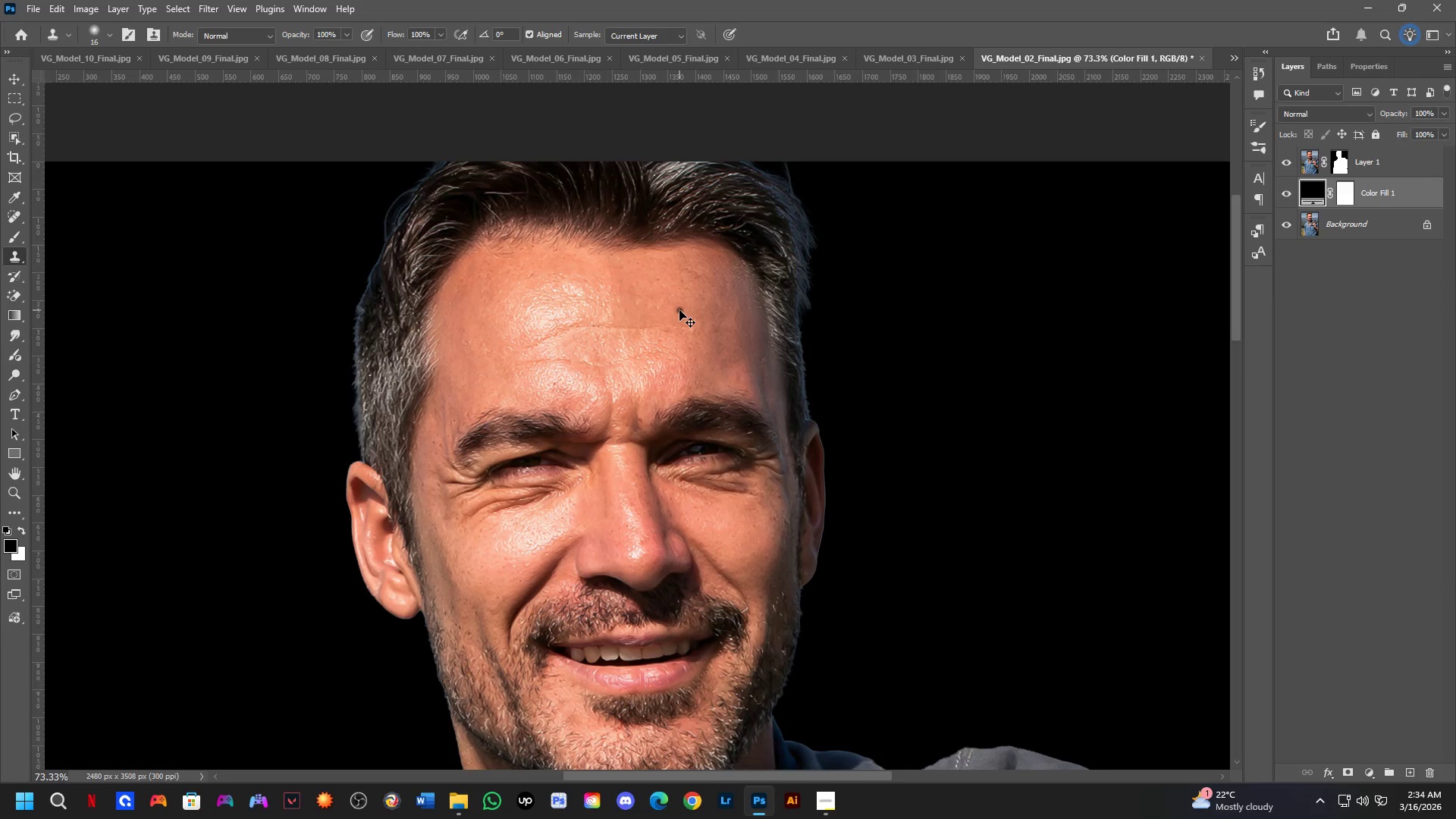 
left_click([679, 310])
 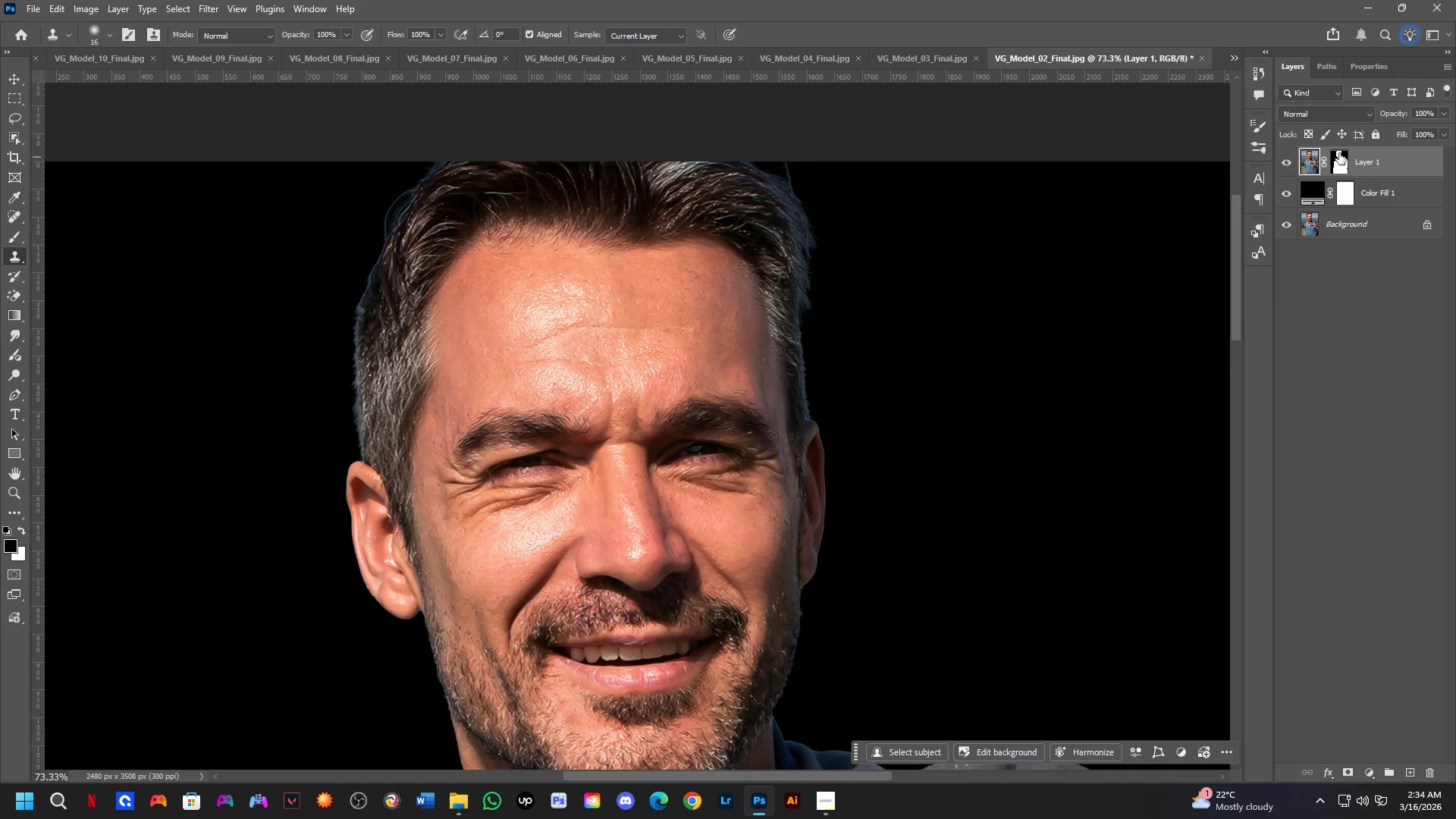 
hold_key(key=Space, duration=0.66)
 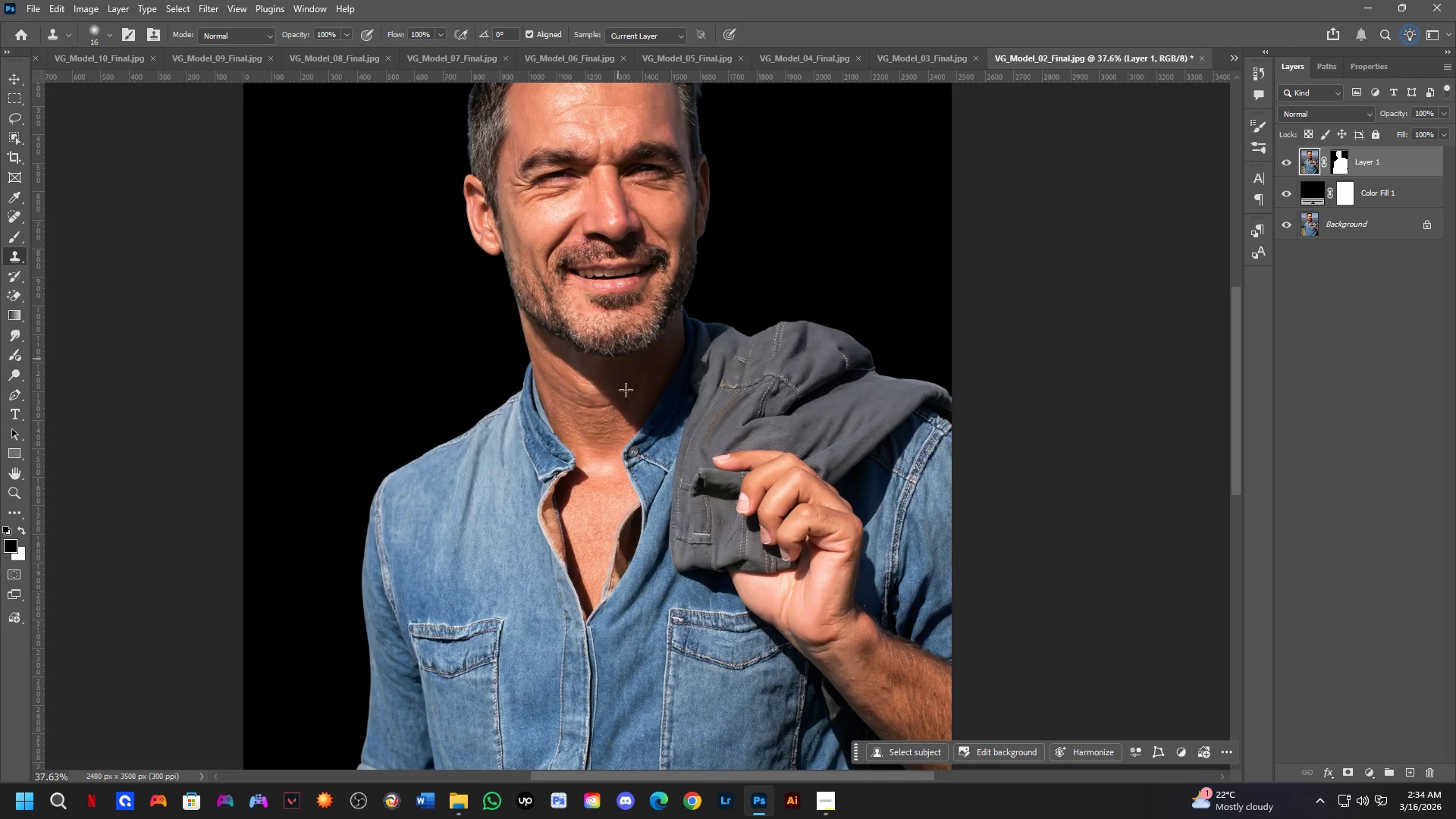 
left_click_drag(start_coordinate=[627, 488], to_coordinate=[620, 211])
 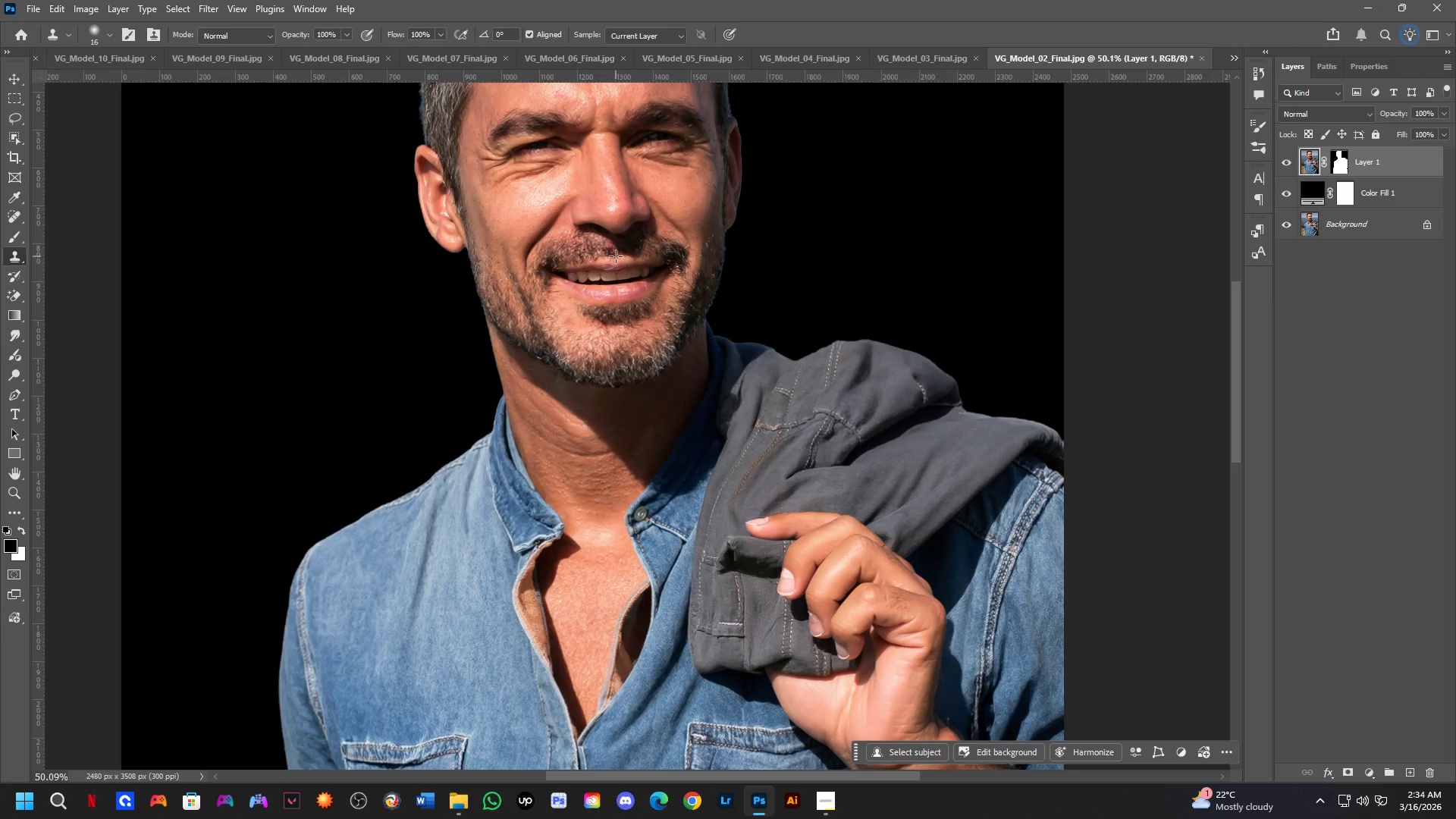 
scroll: coordinate [584, 339], scroll_direction: down, amount: 3.0
 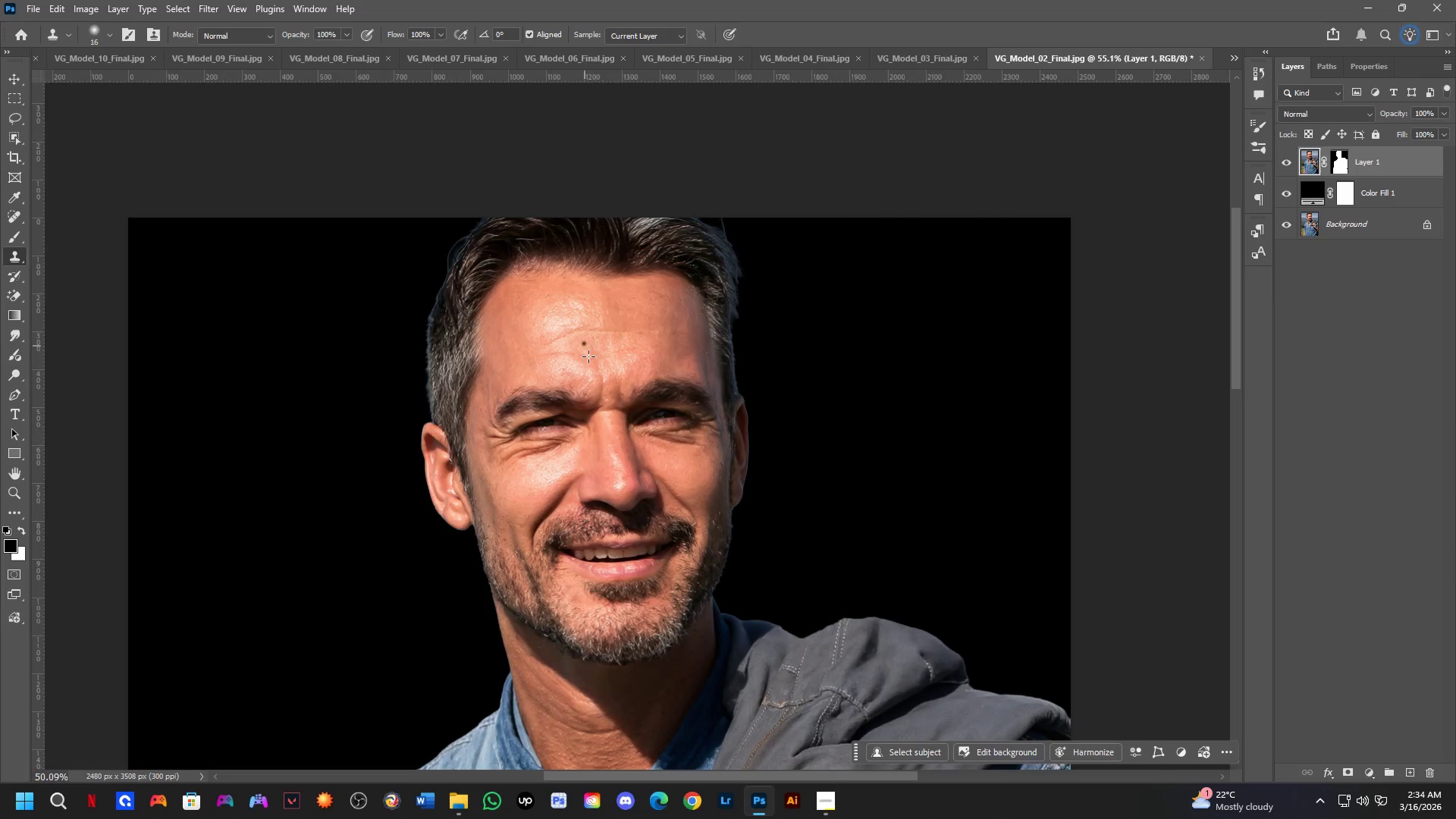 
hold_key(key=Space, duration=0.73)
 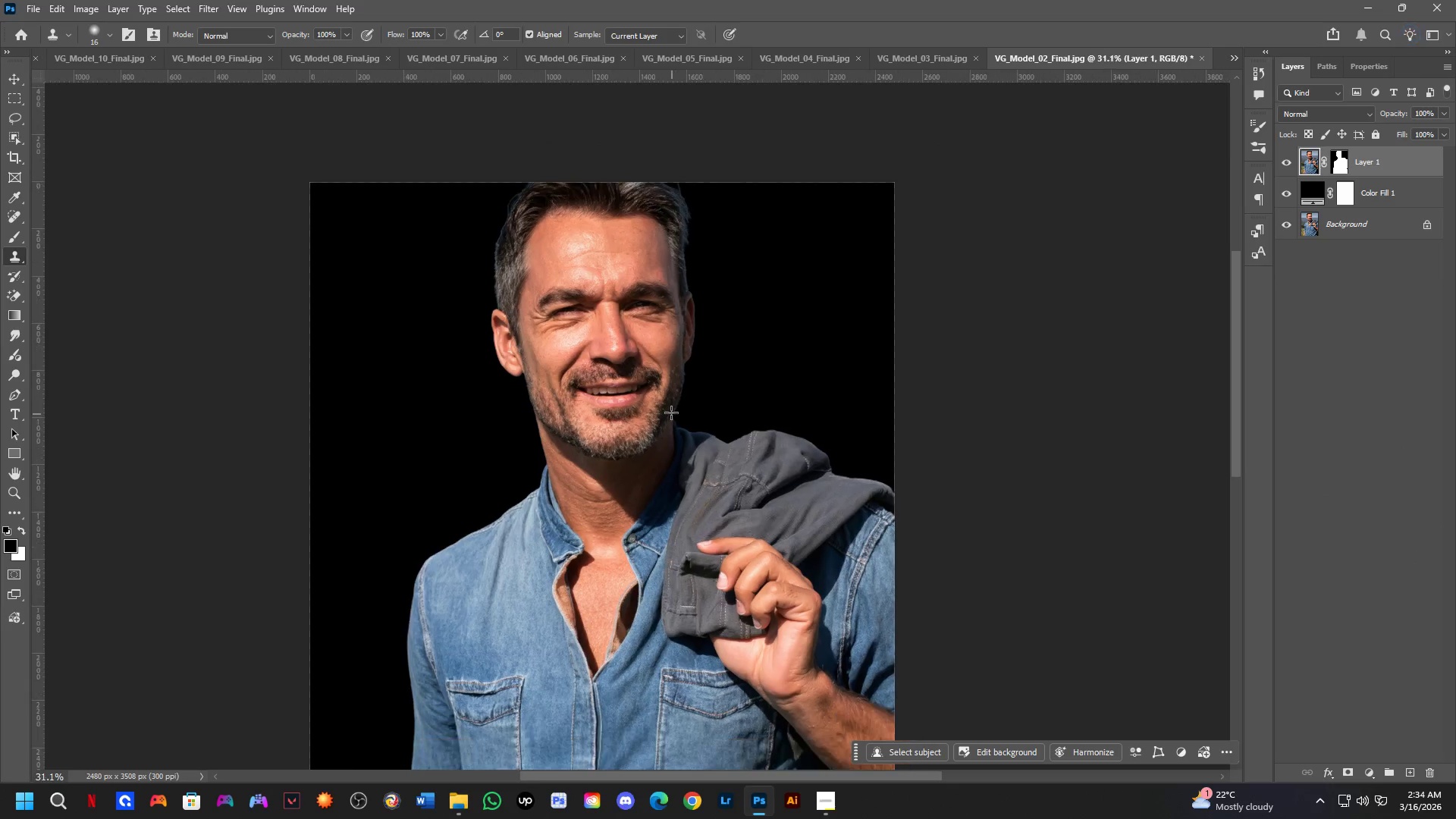 
left_click_drag(start_coordinate=[714, 380], to_coordinate=[703, 491])
 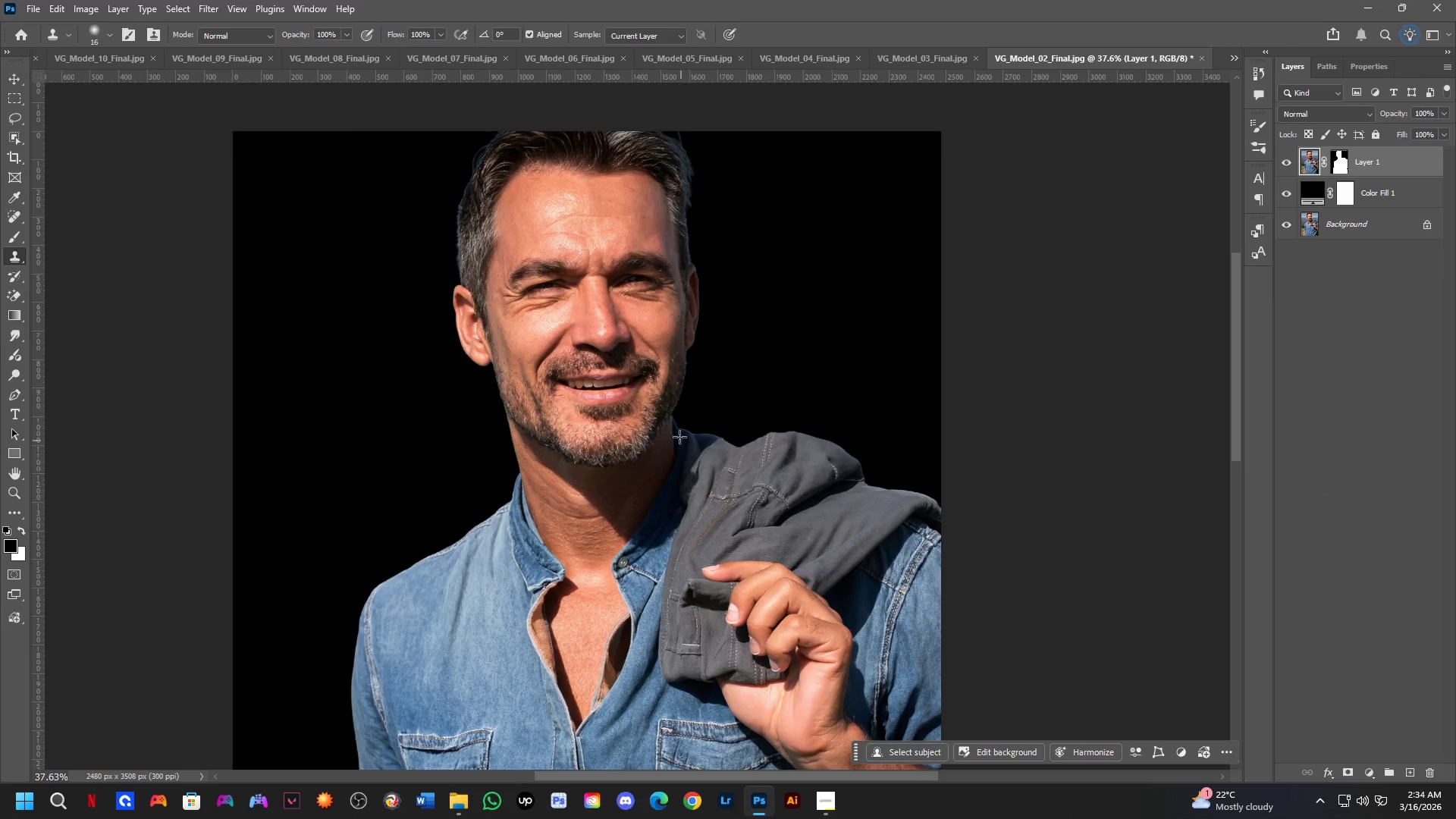 
scroll: coordinate [610, 265], scroll_direction: down, amount: 3.0
 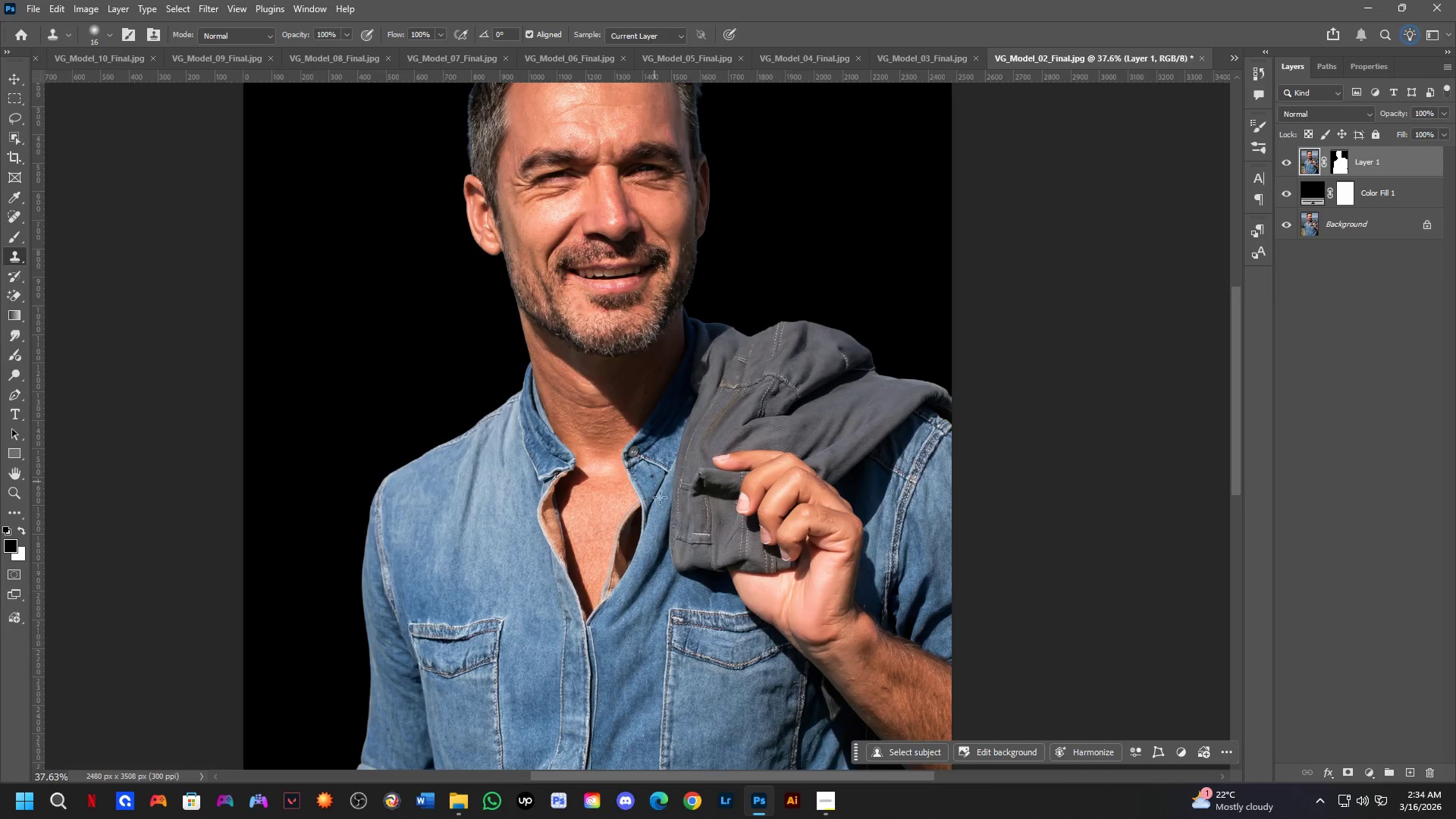 
hold_key(key=Space, duration=0.91)
 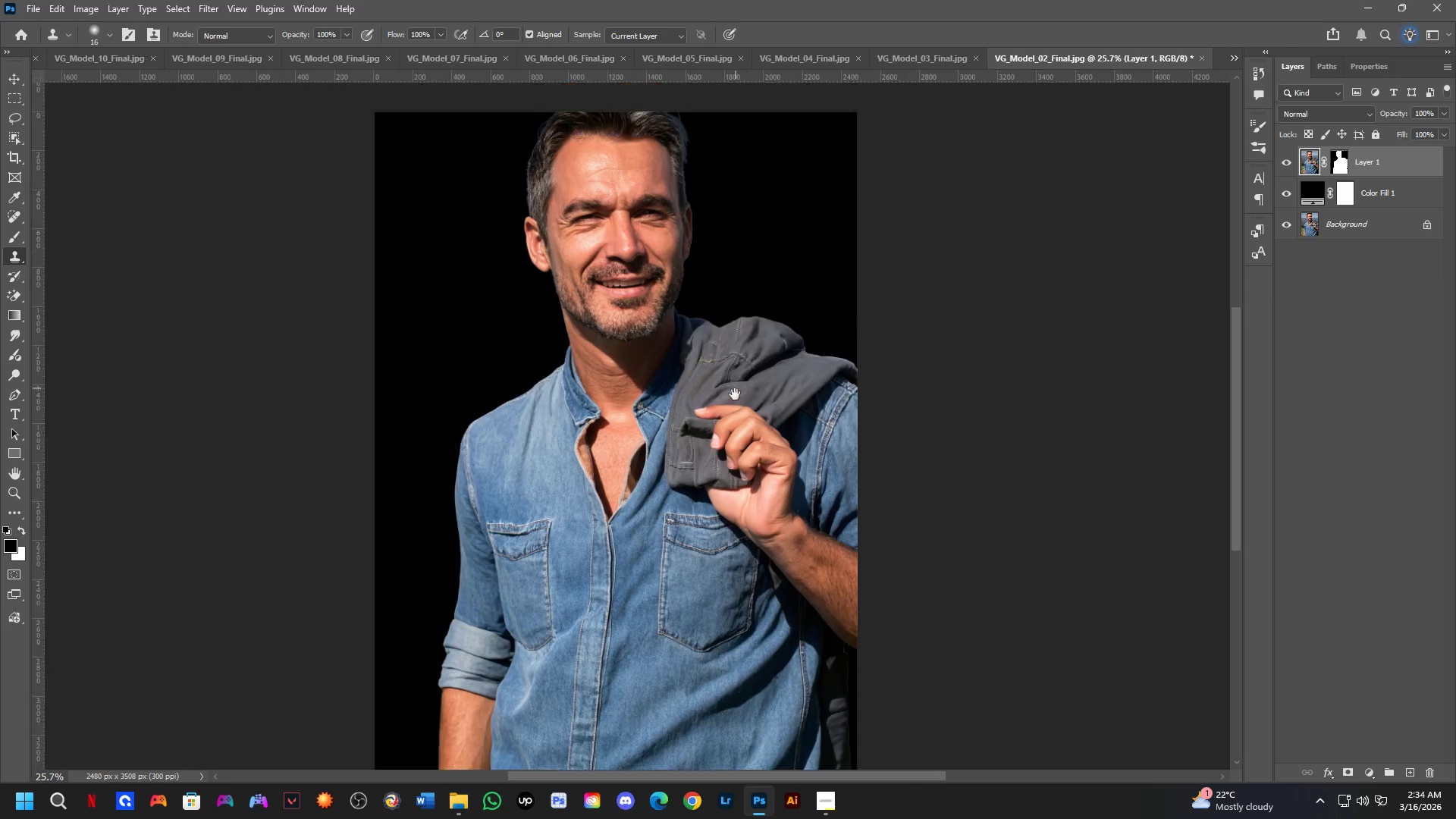 
left_click_drag(start_coordinate=[671, 513], to_coordinate=[676, 340])
 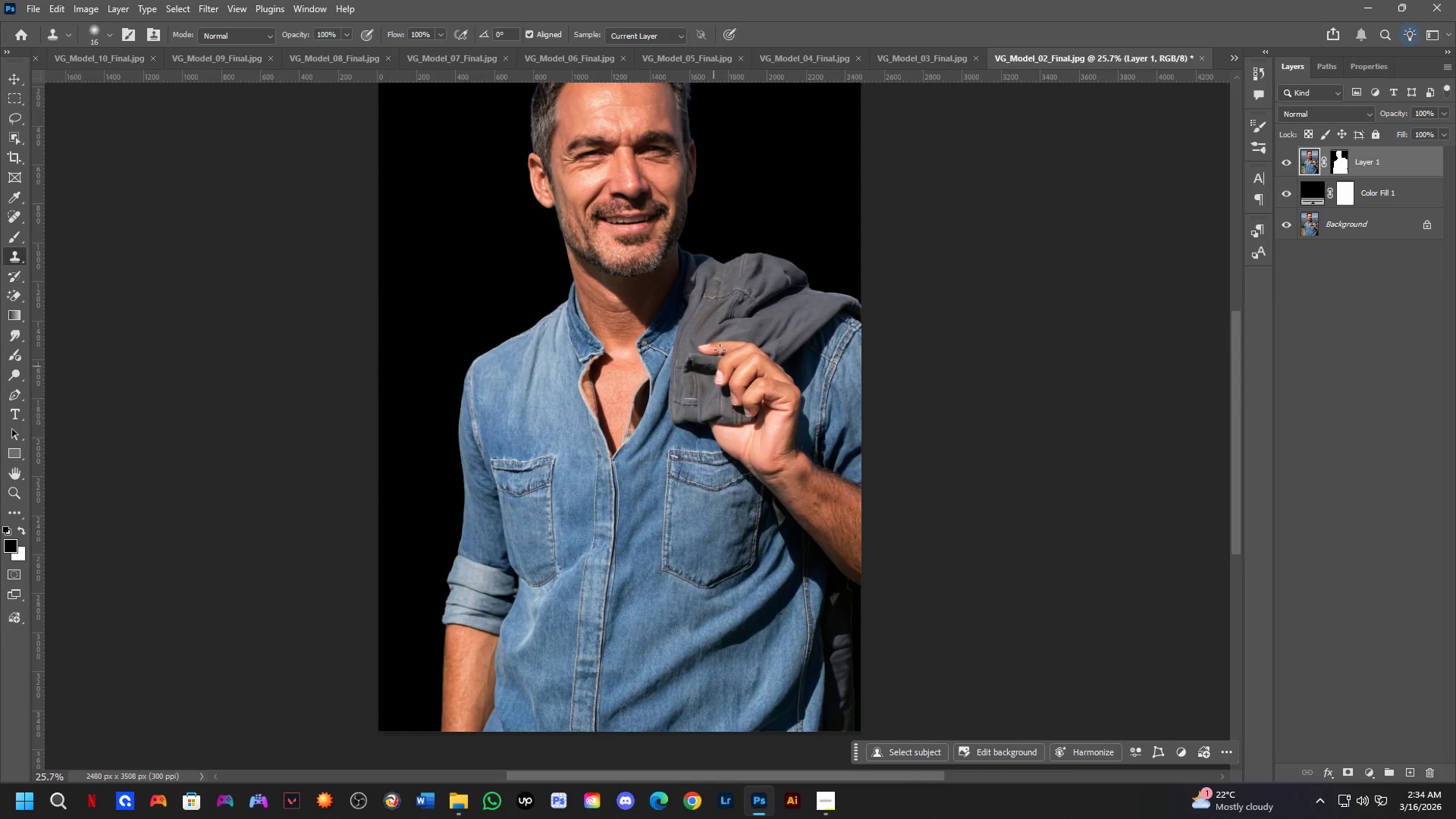 
scroll: coordinate [670, 411], scroll_direction: down, amount: 4.0
 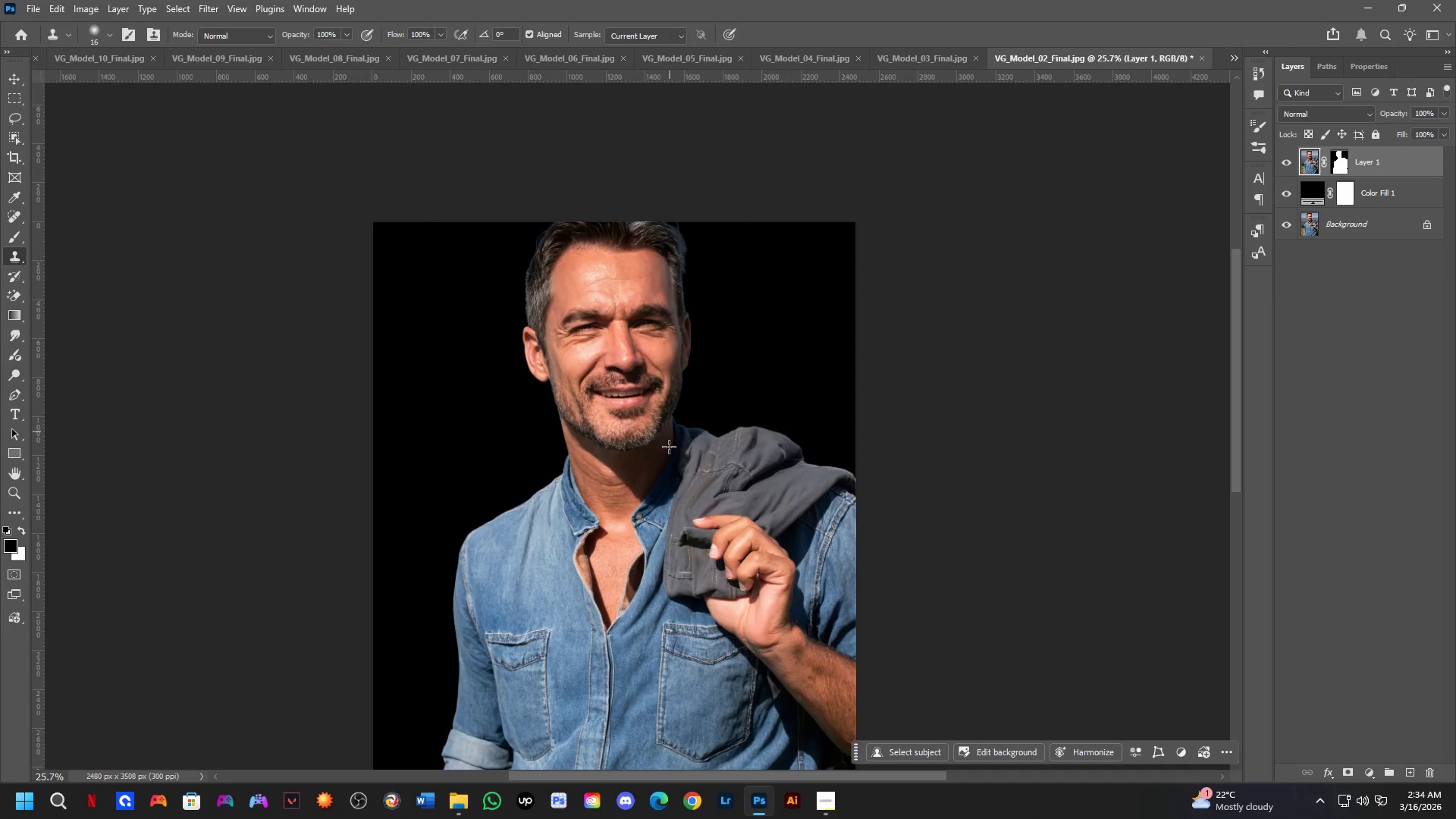 
hold_key(key=Space, duration=0.66)
 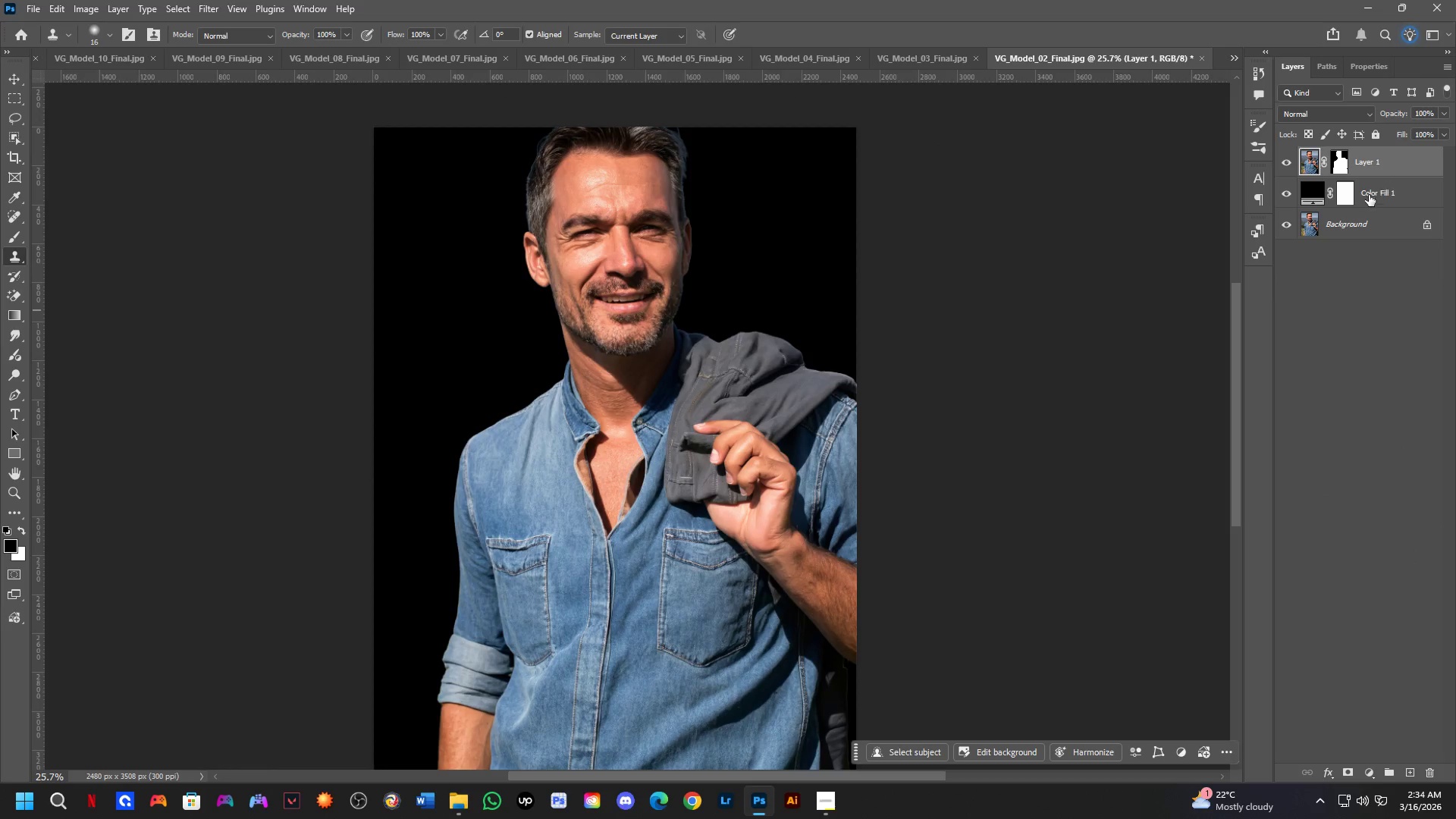 
left_click_drag(start_coordinate=[739, 321], to_coordinate=[735, 400])
 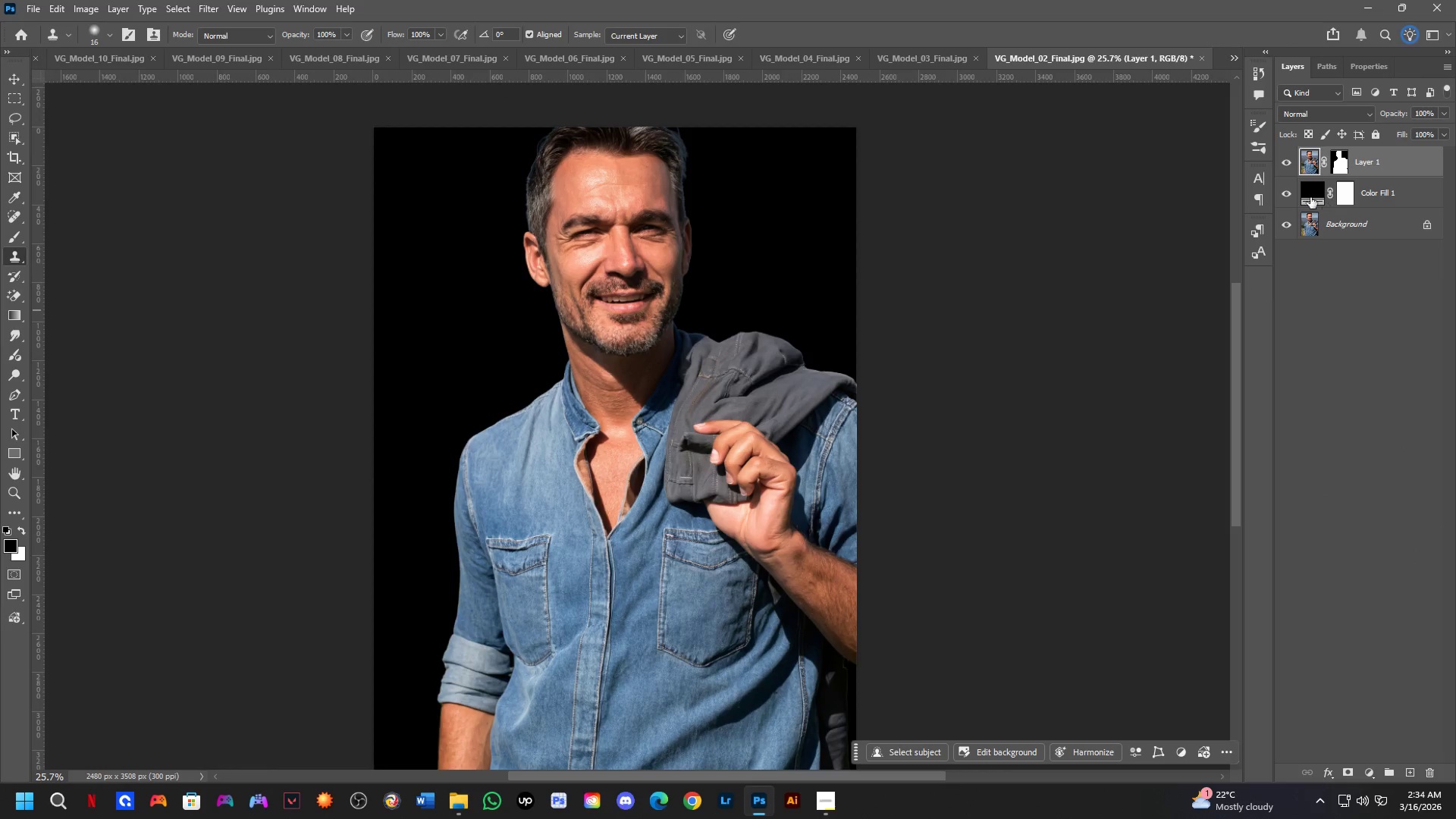 
left_click_drag(start_coordinate=[1288, 183], to_coordinate=[1288, 224])
 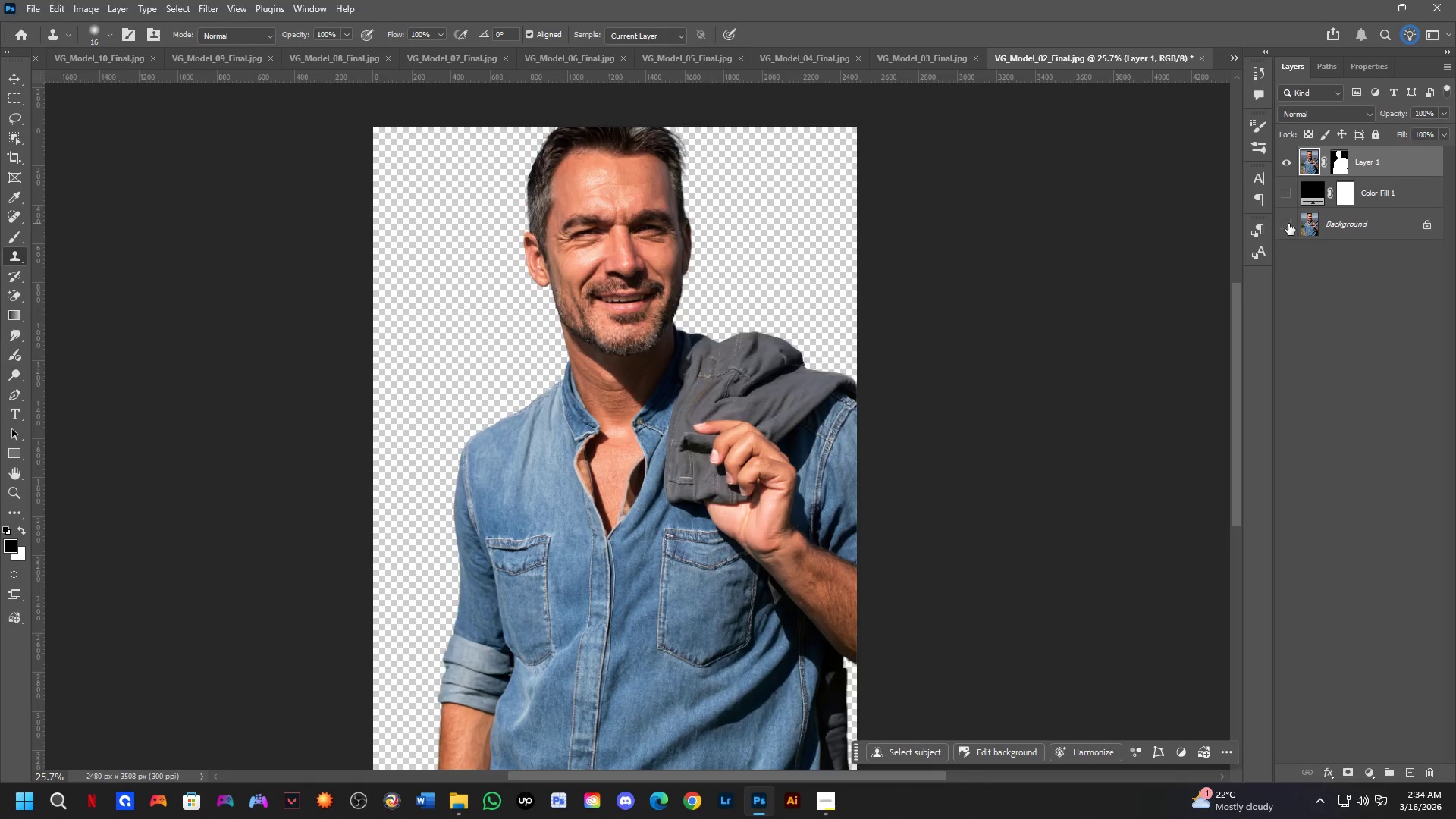 
key(Control+Shift+S)
 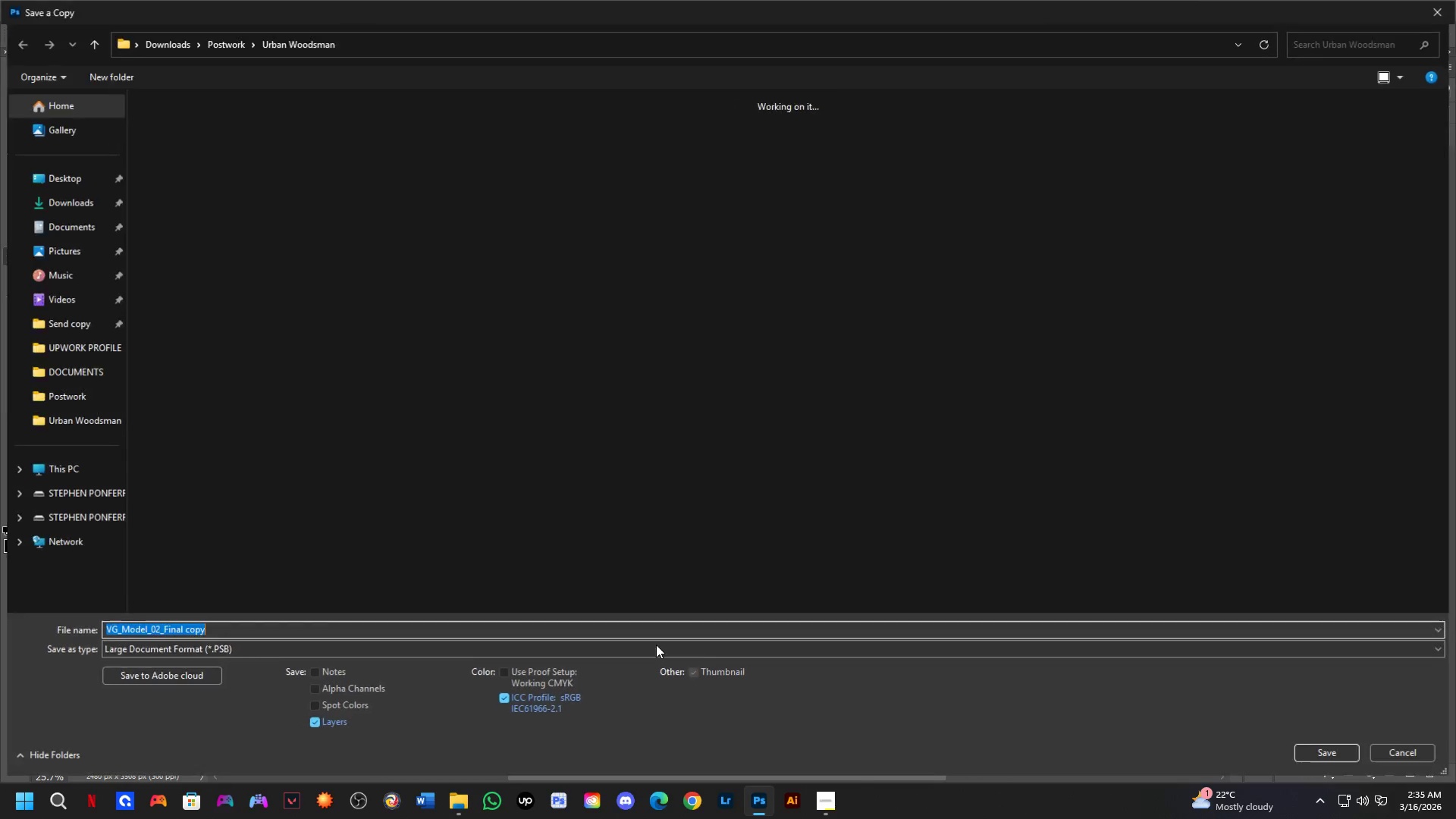 
left_click_drag(start_coordinate=[331, 508], to_coordinate=[379, 564])
 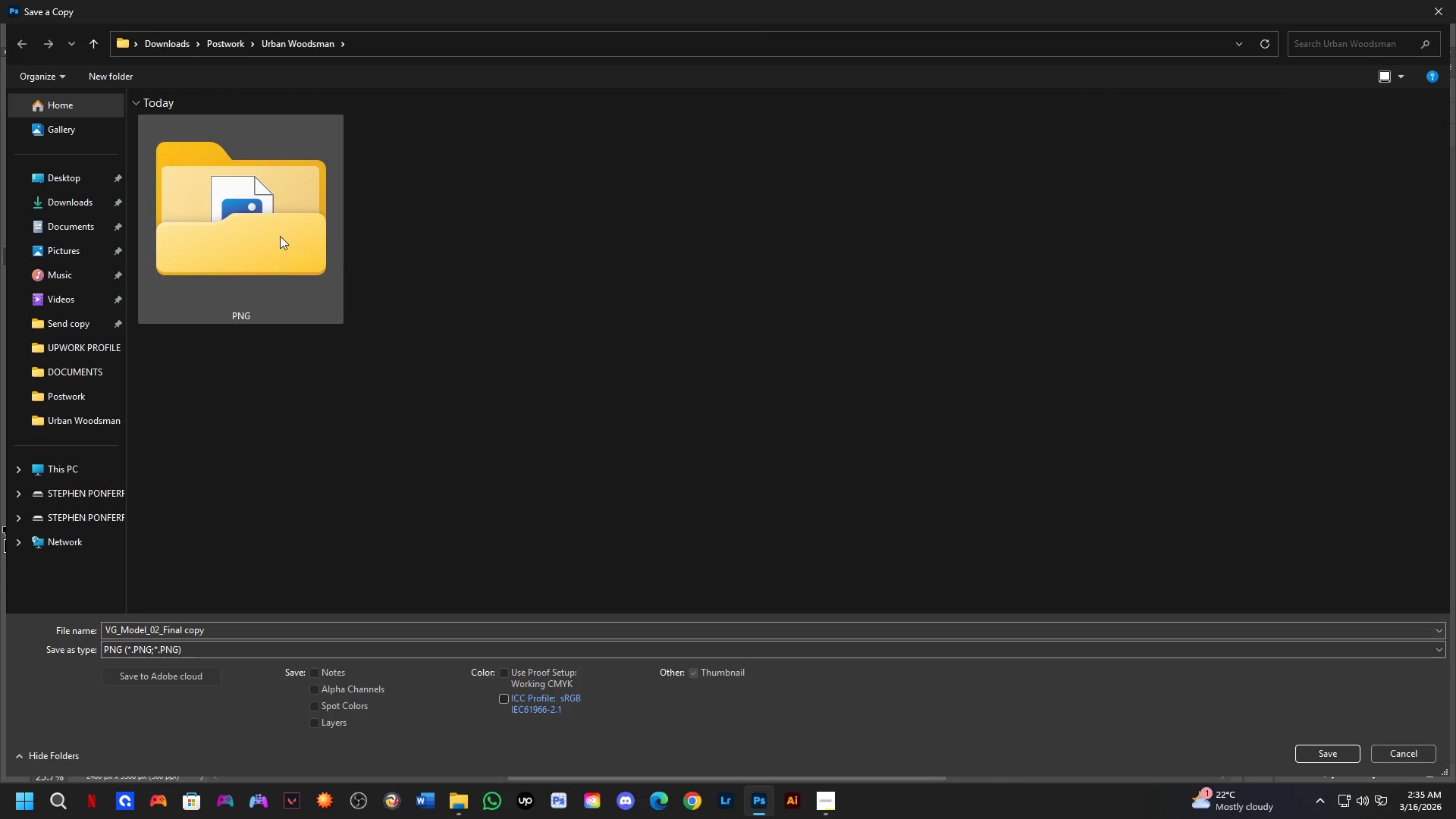 
double_click([262, 231])
 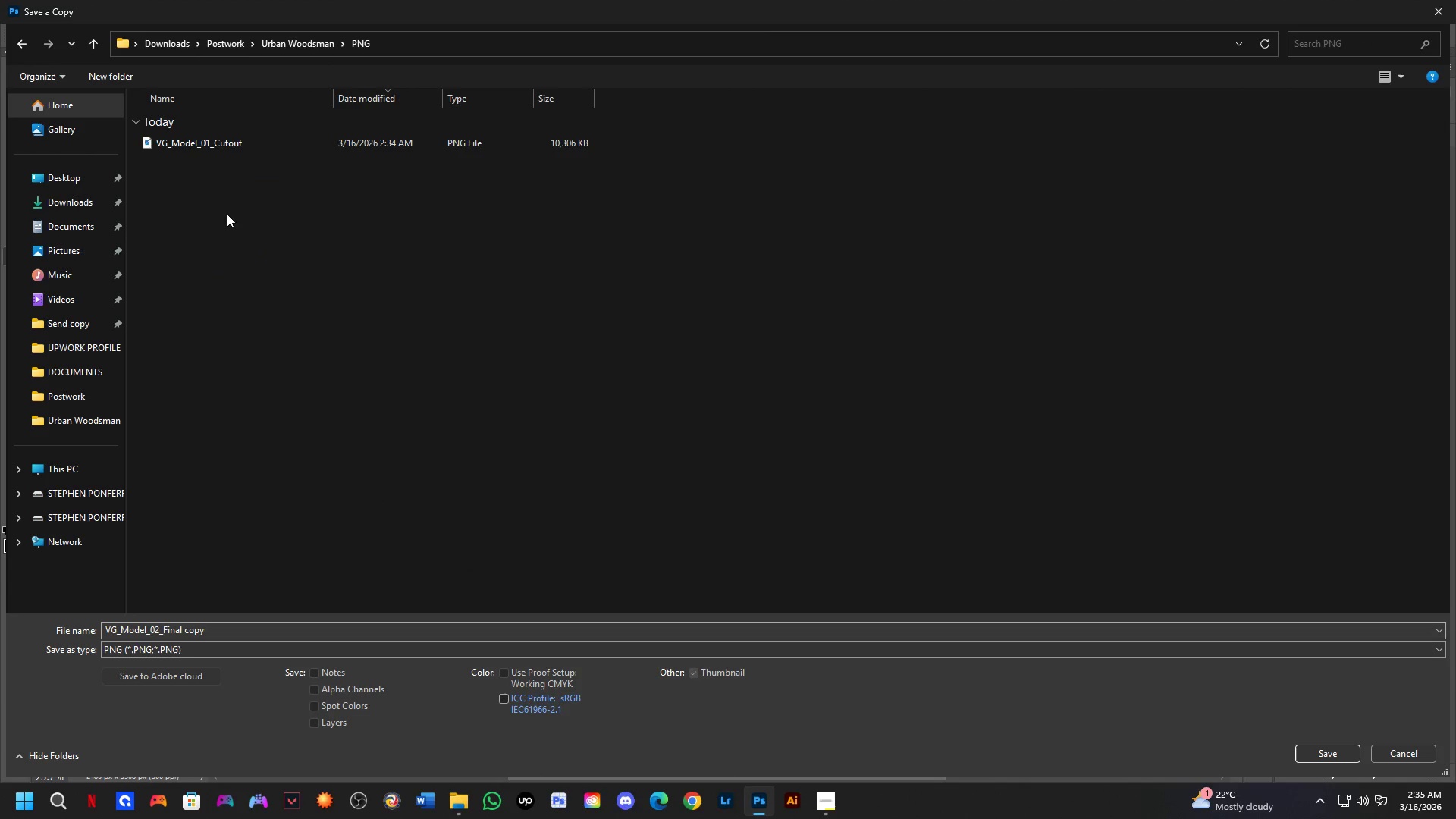 
left_click([249, 140])
 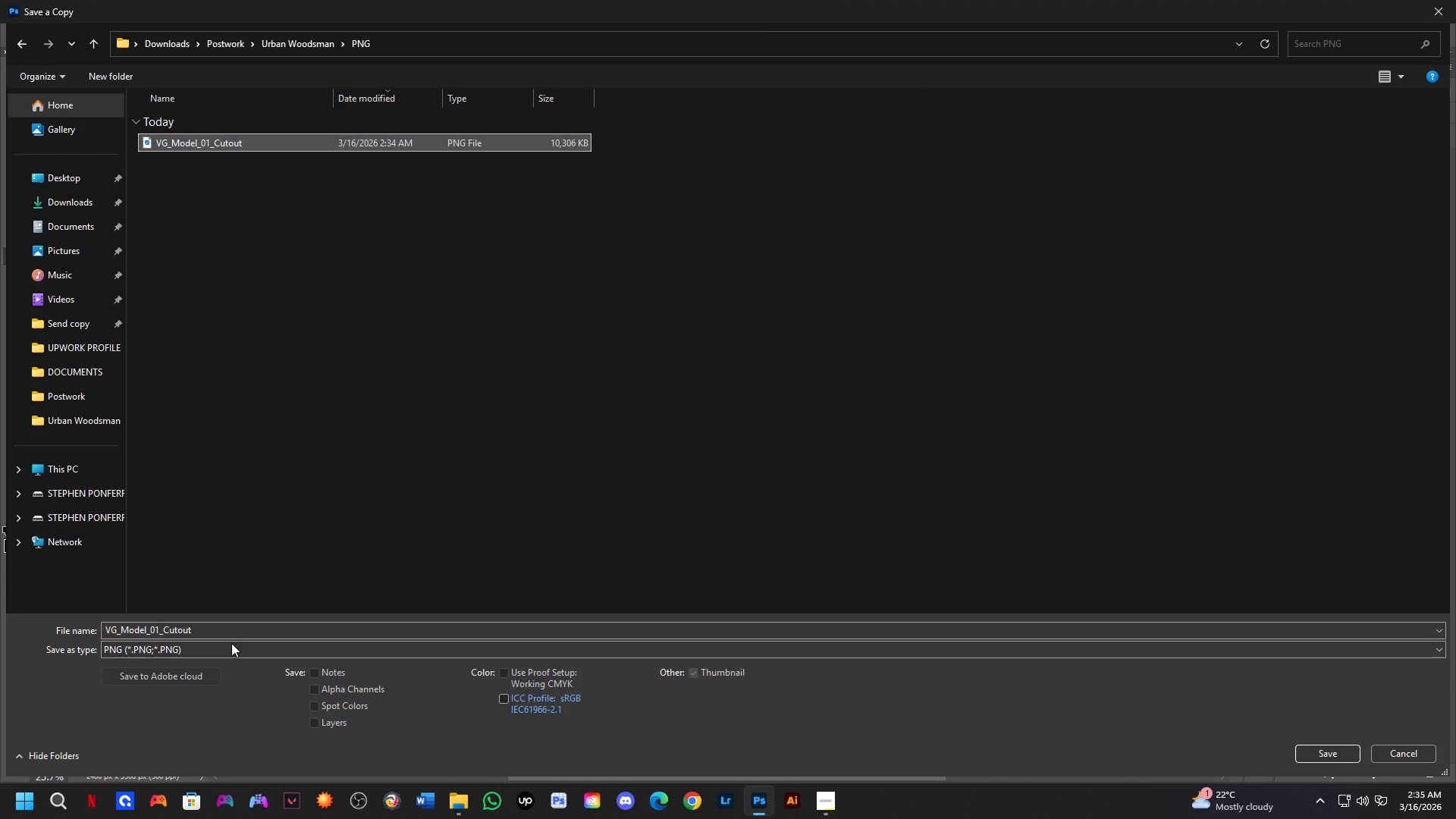 
left_click([231, 631])
 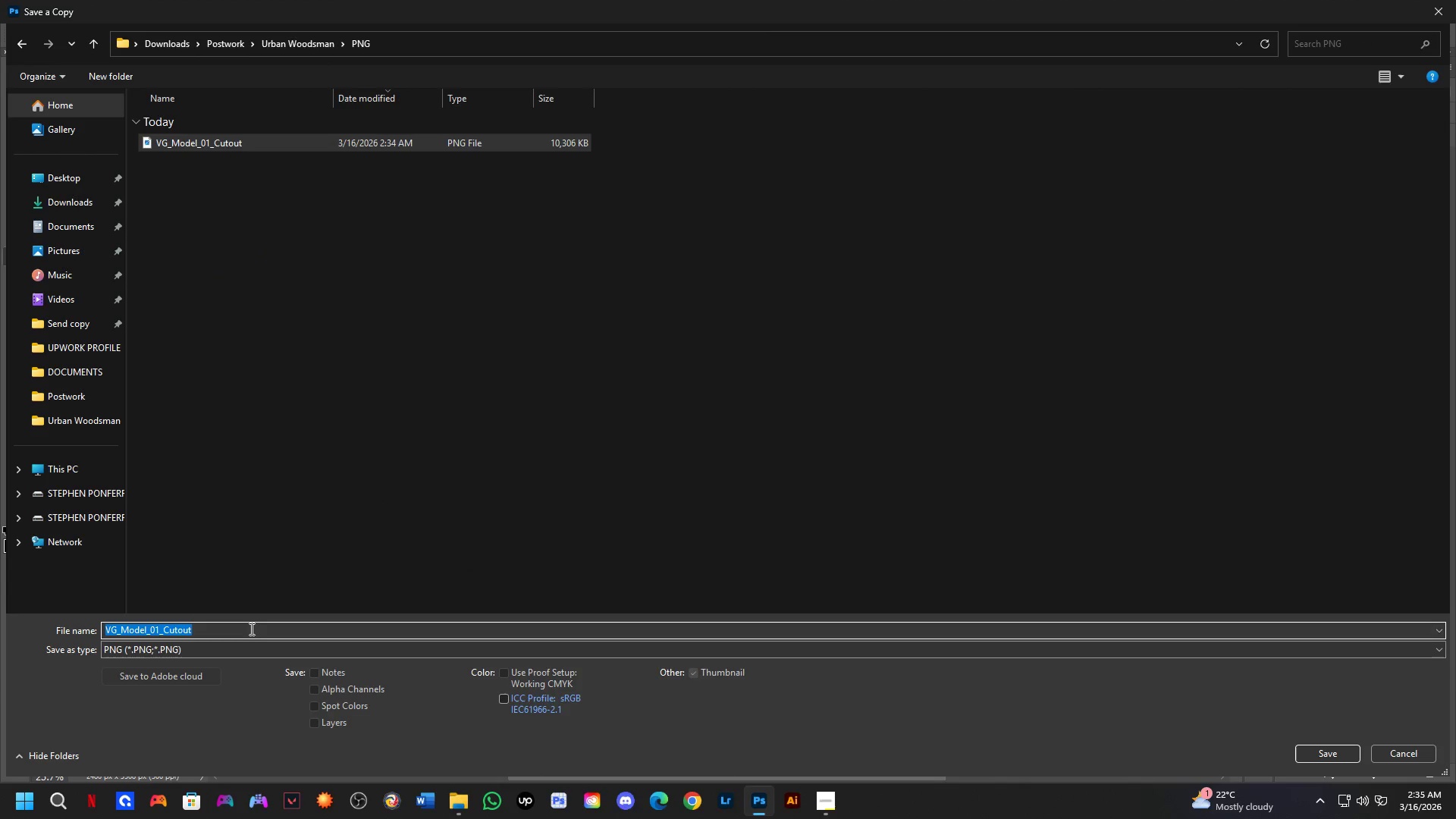 
key(ArrowRight)
 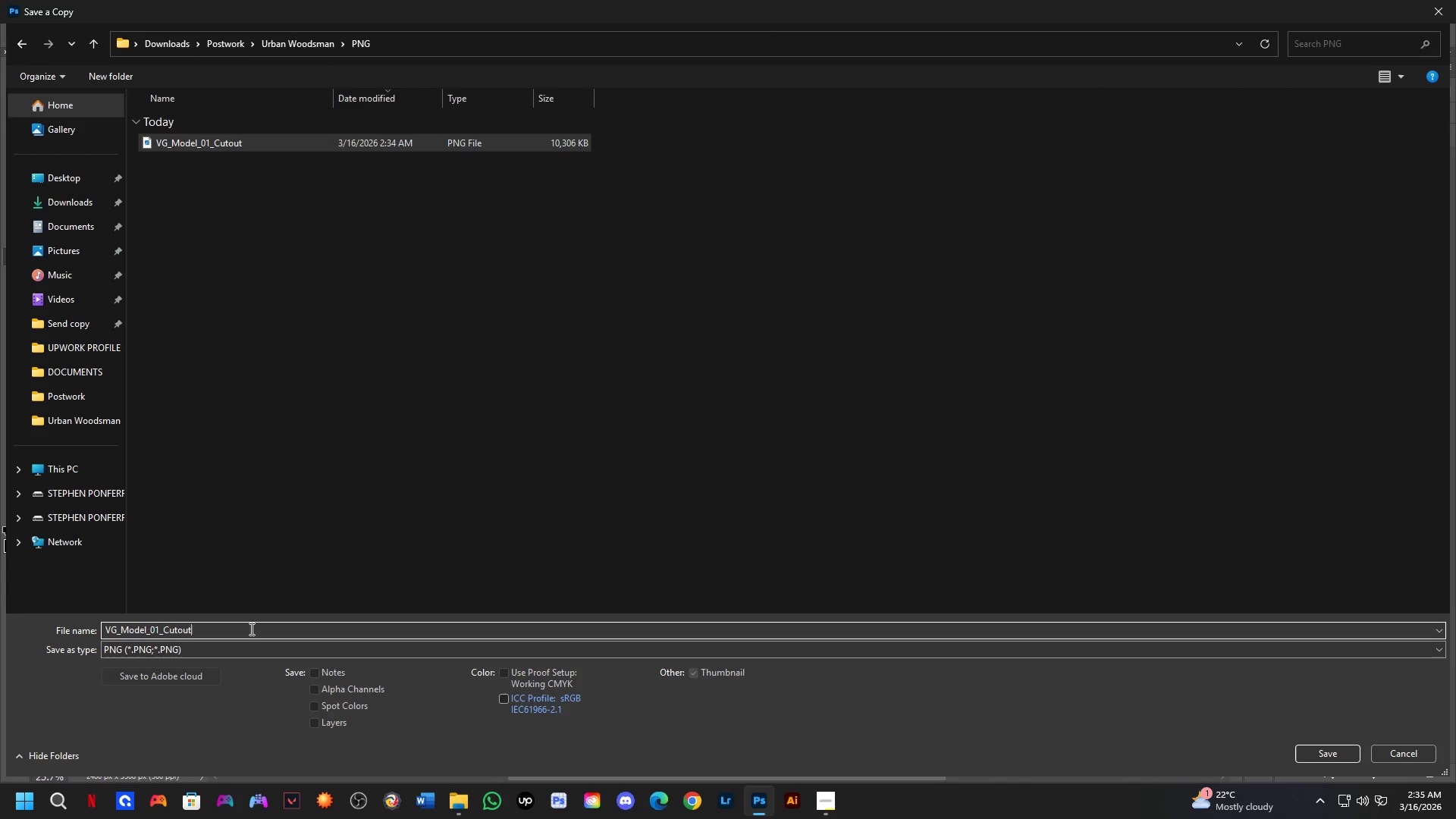 
key(ArrowLeft)
 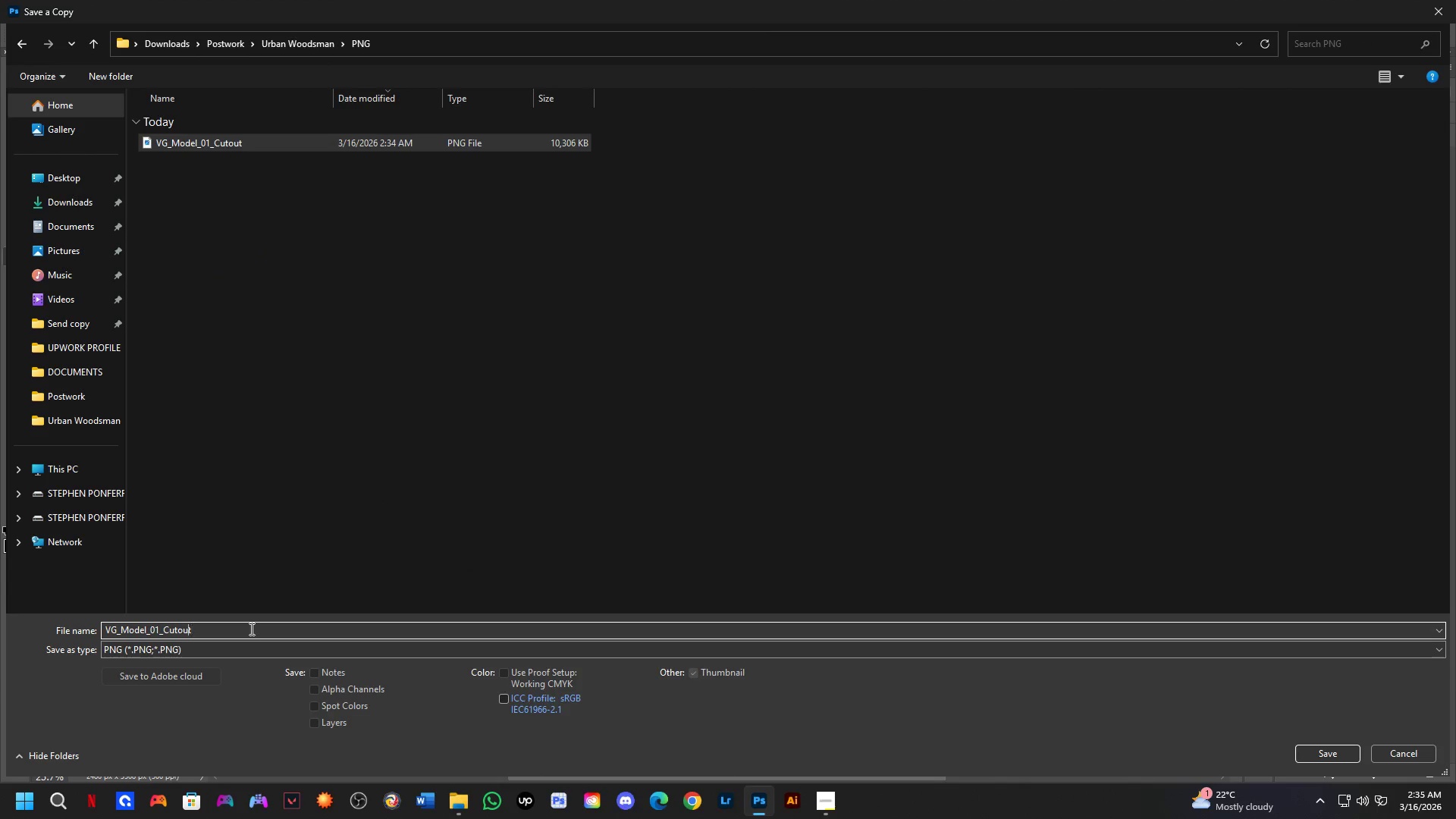 
key(ArrowLeft)
 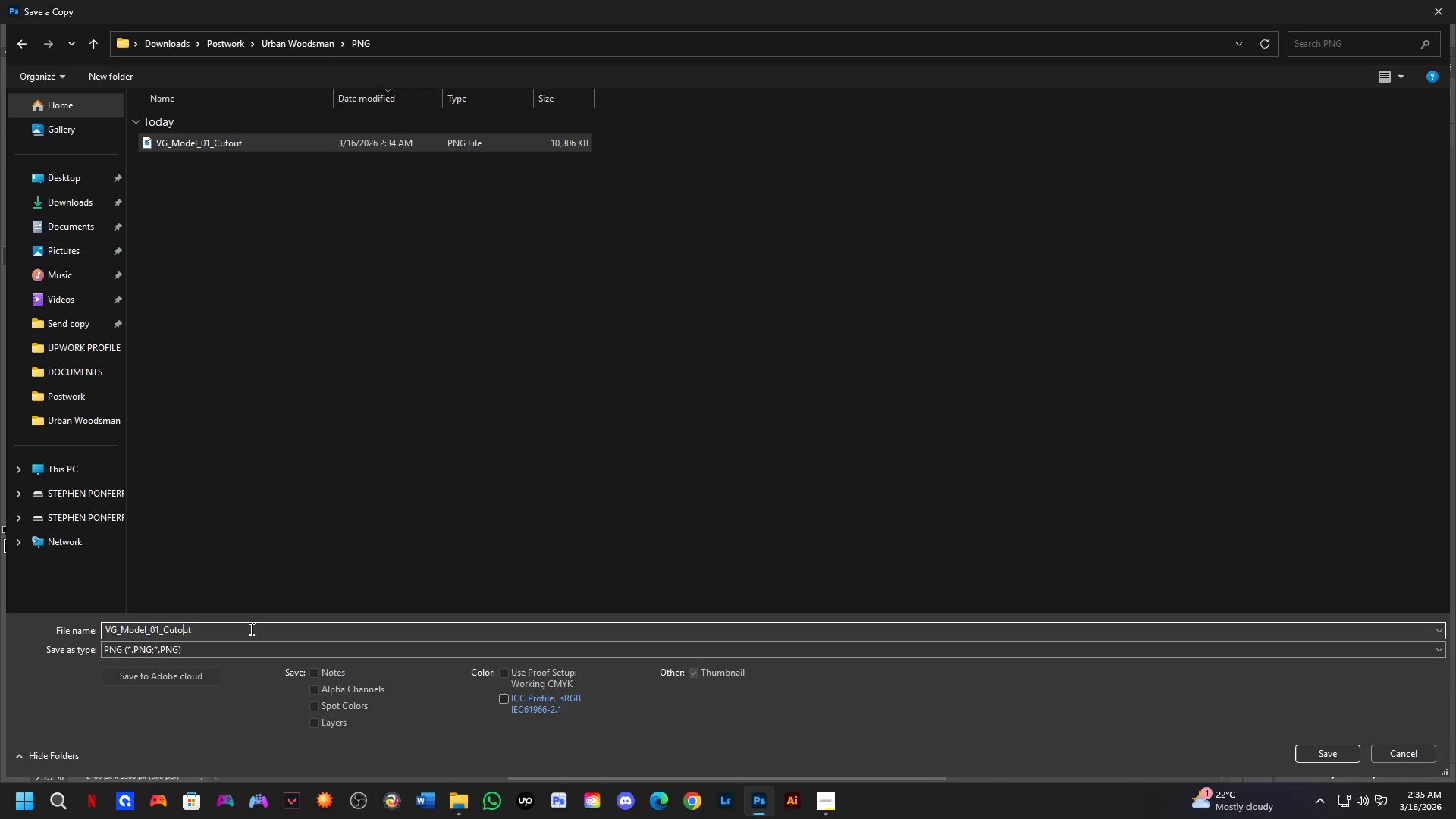 
key(ArrowLeft)
 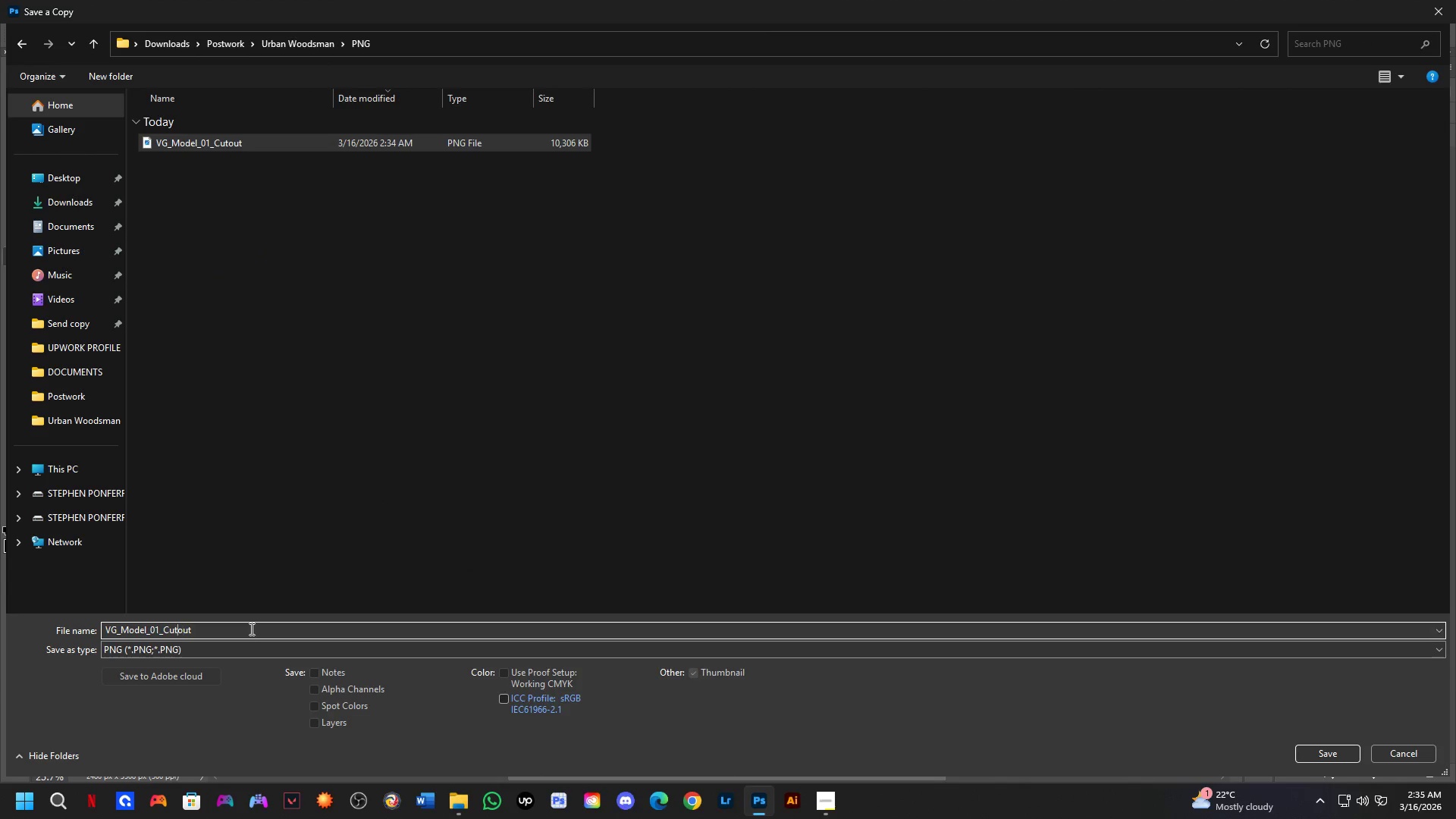 
key(ArrowLeft)
 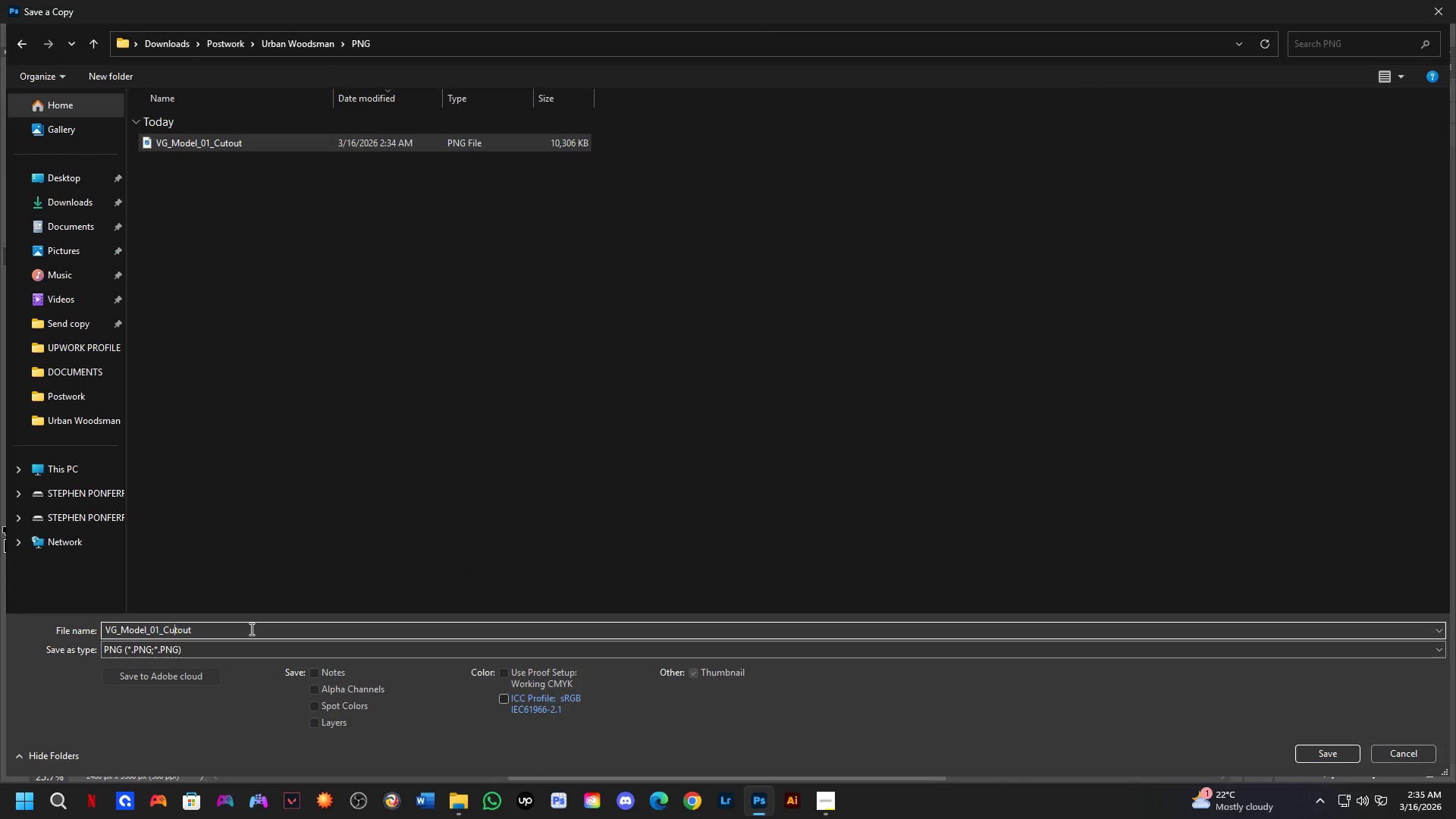 
key(ArrowLeft)
 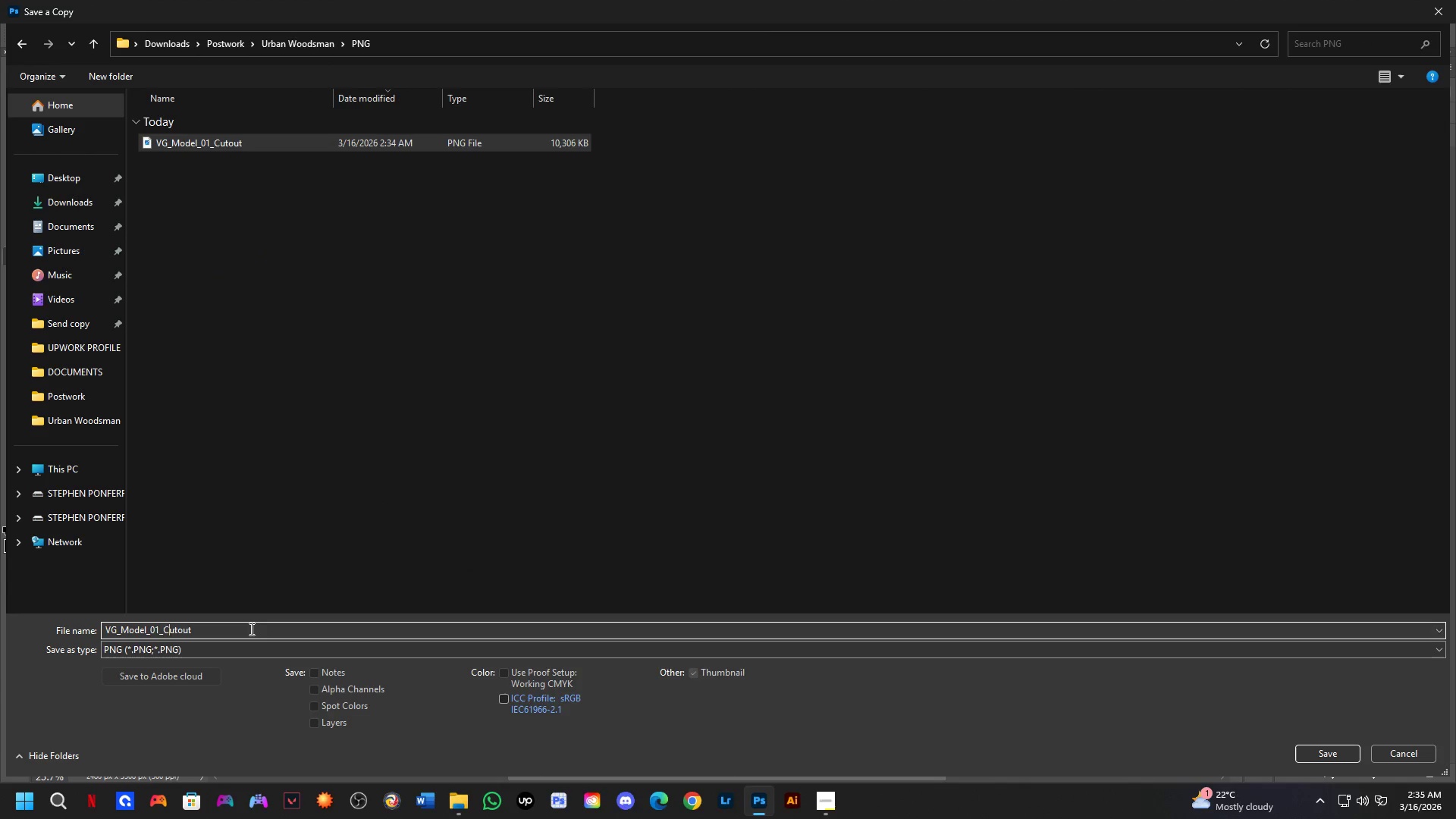 
key(ArrowLeft)
 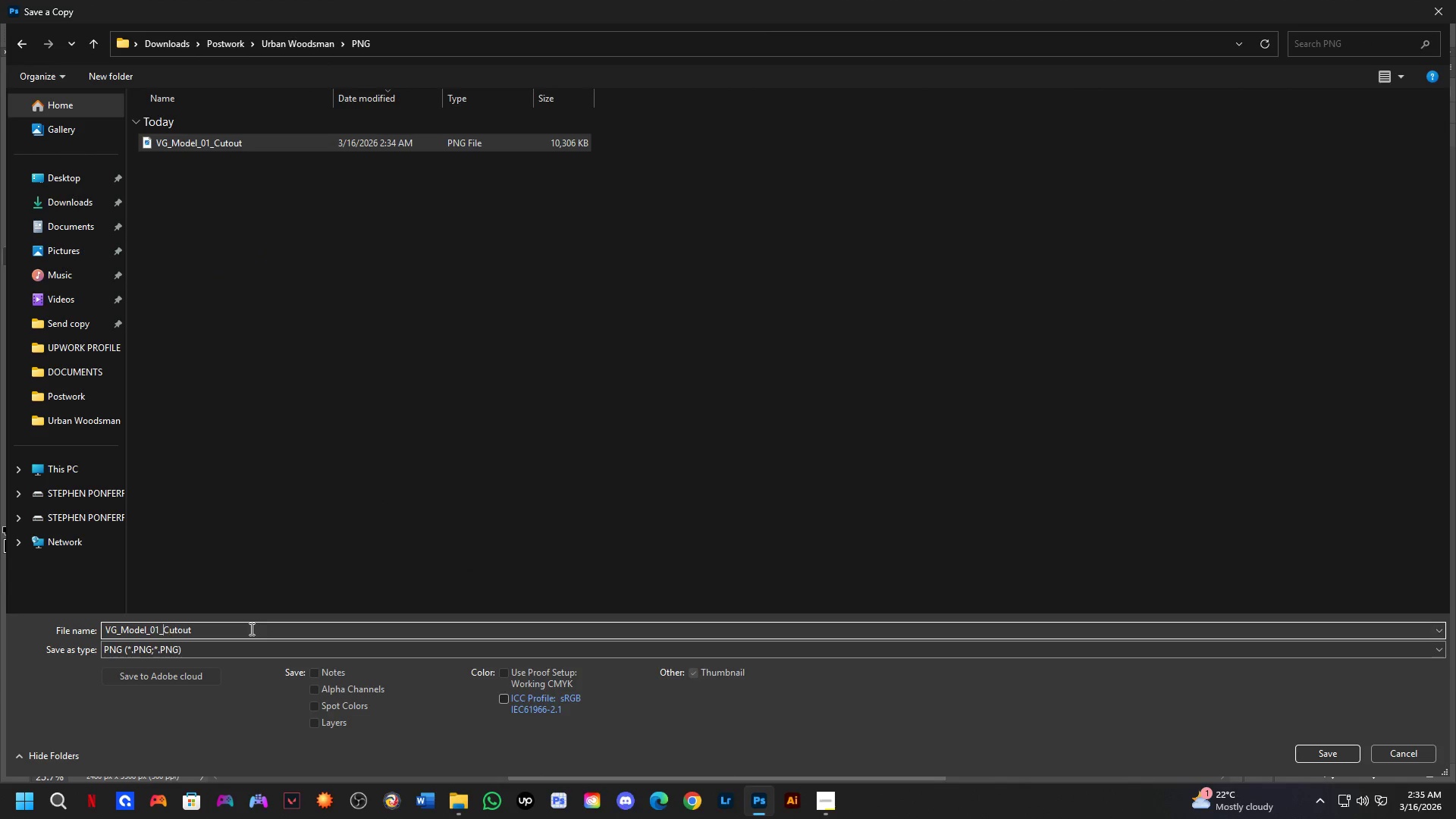 
key(ArrowLeft)
 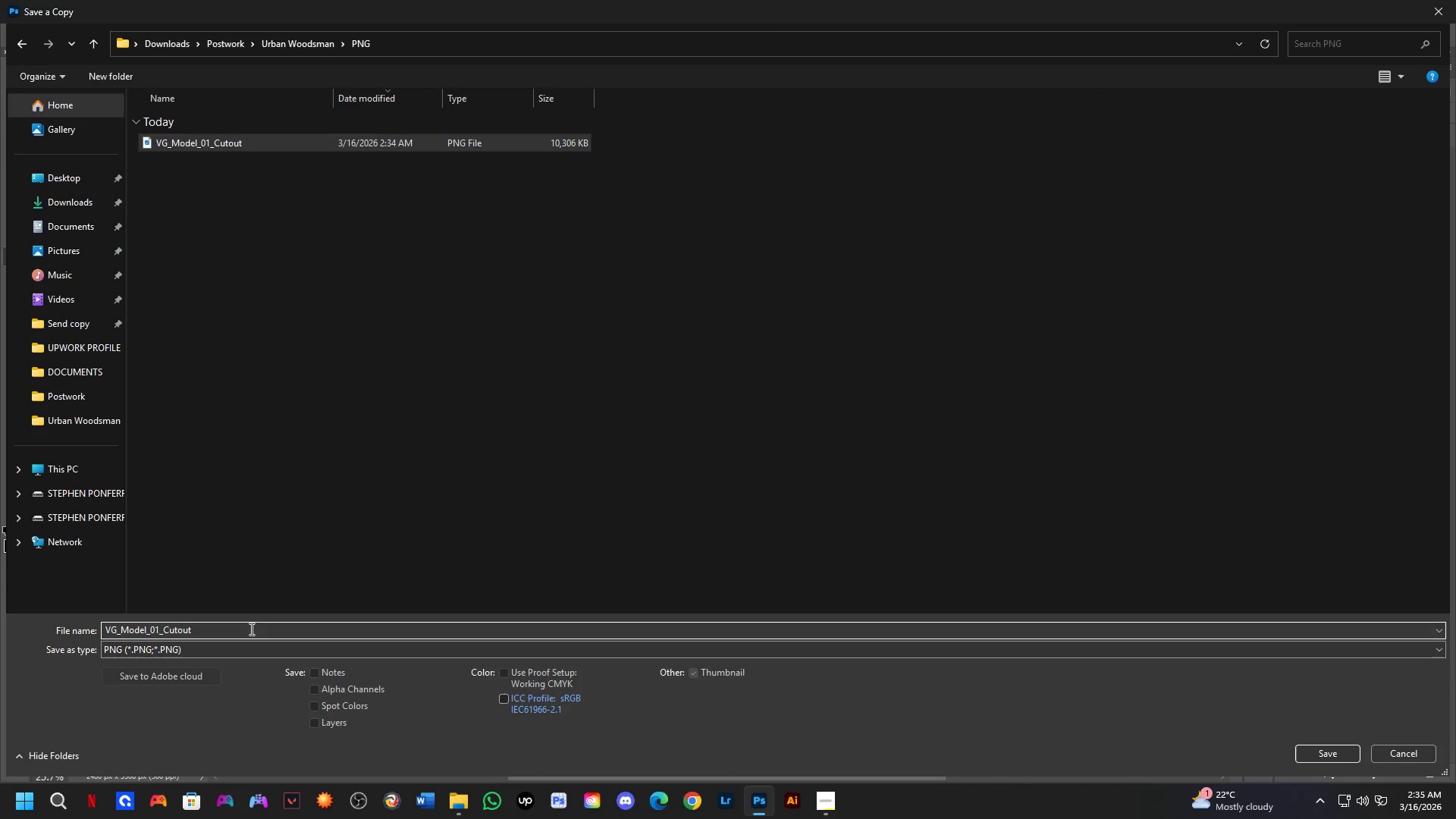 
key(Backspace)
 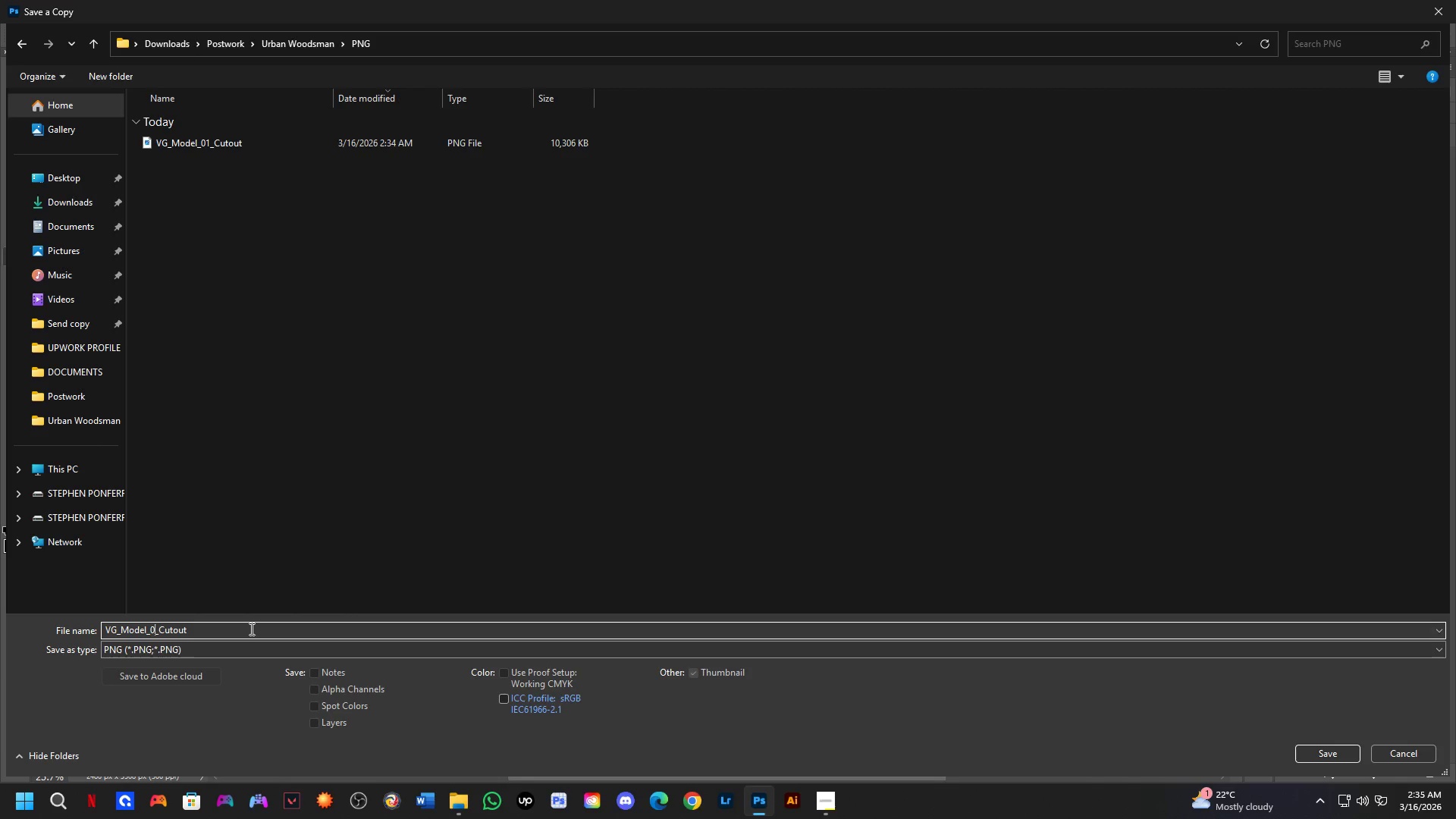 
key(Numpad2)
 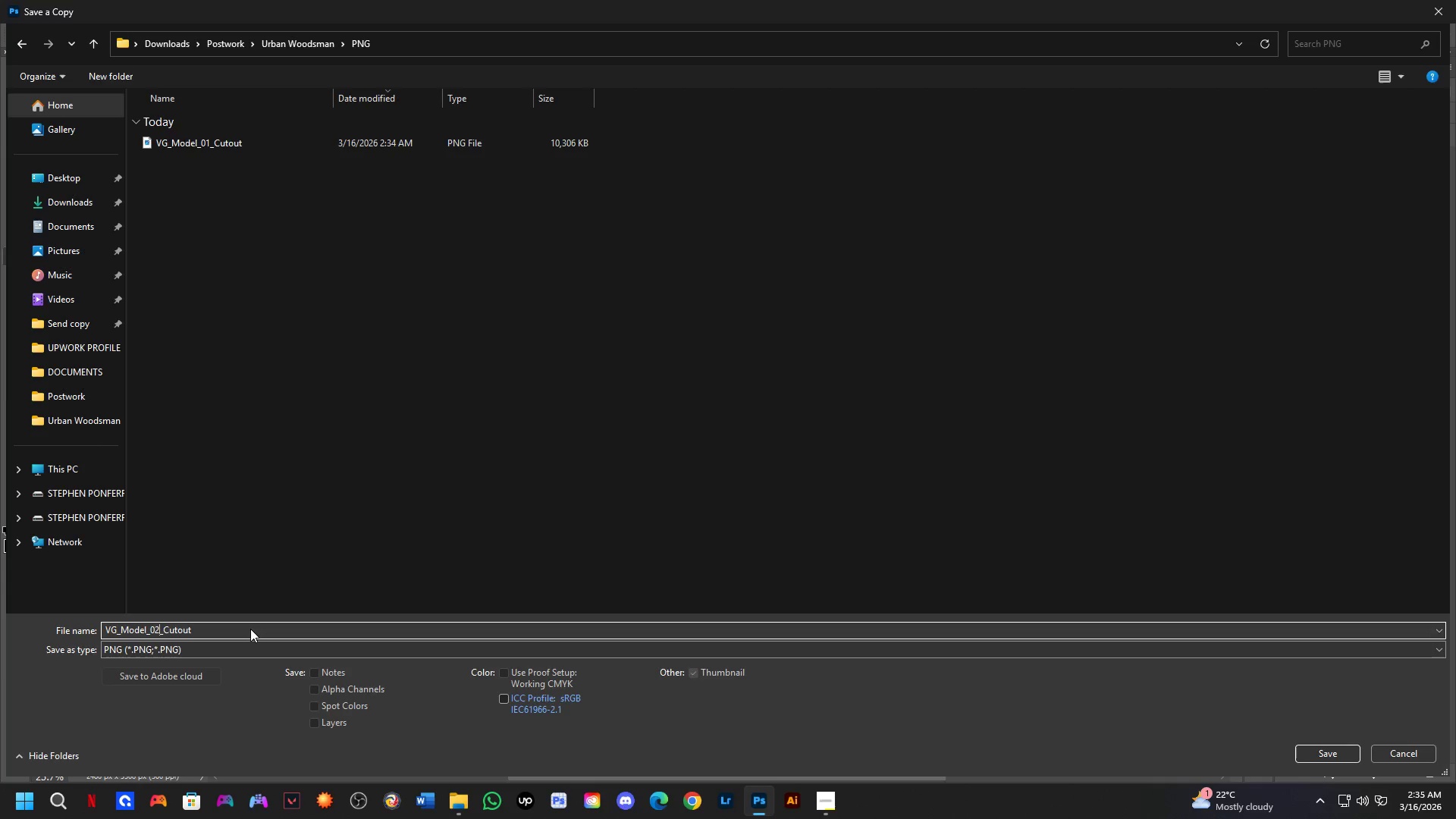 
key(NumpadEnter)
 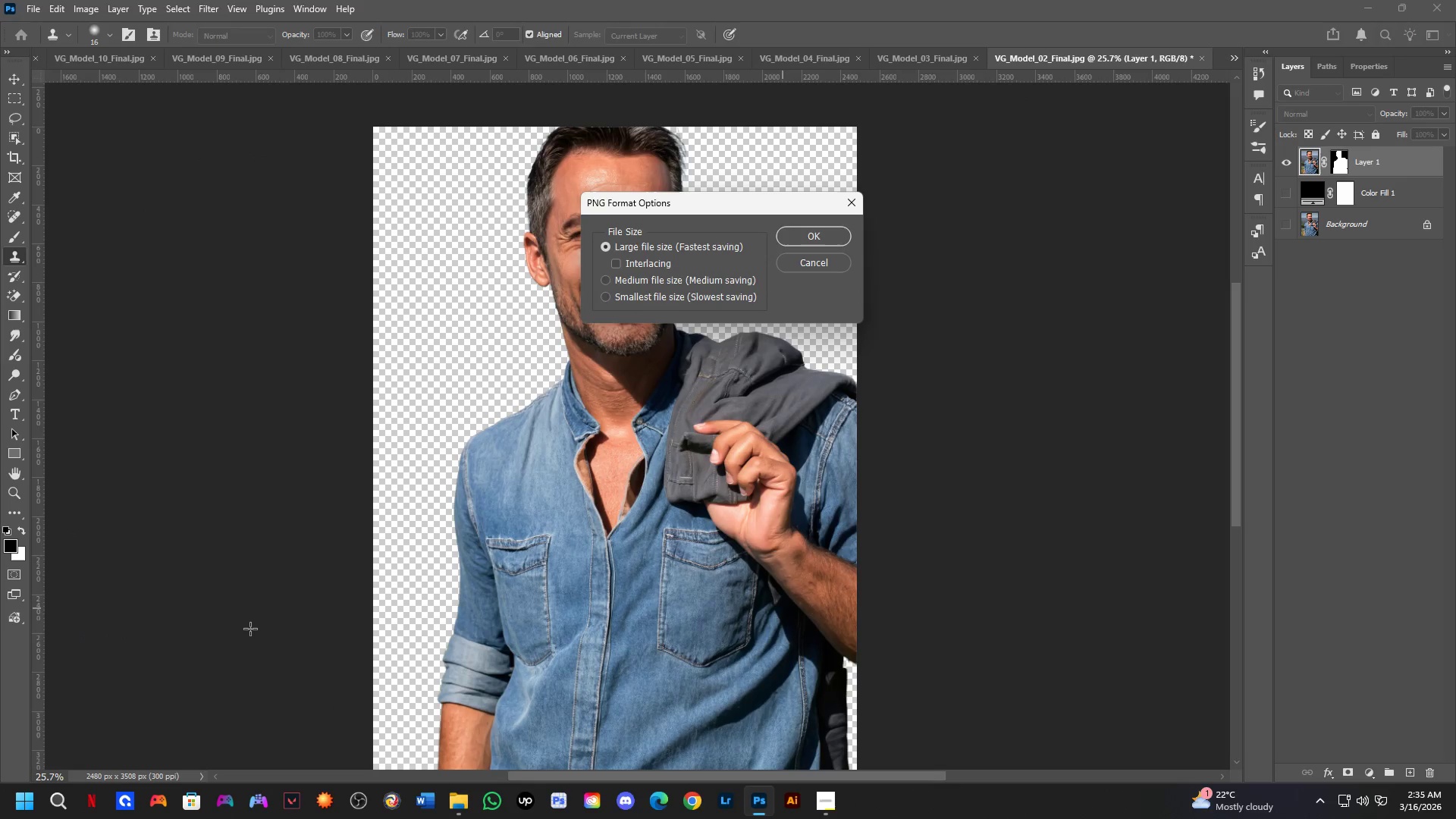 
key(NumpadEnter)
 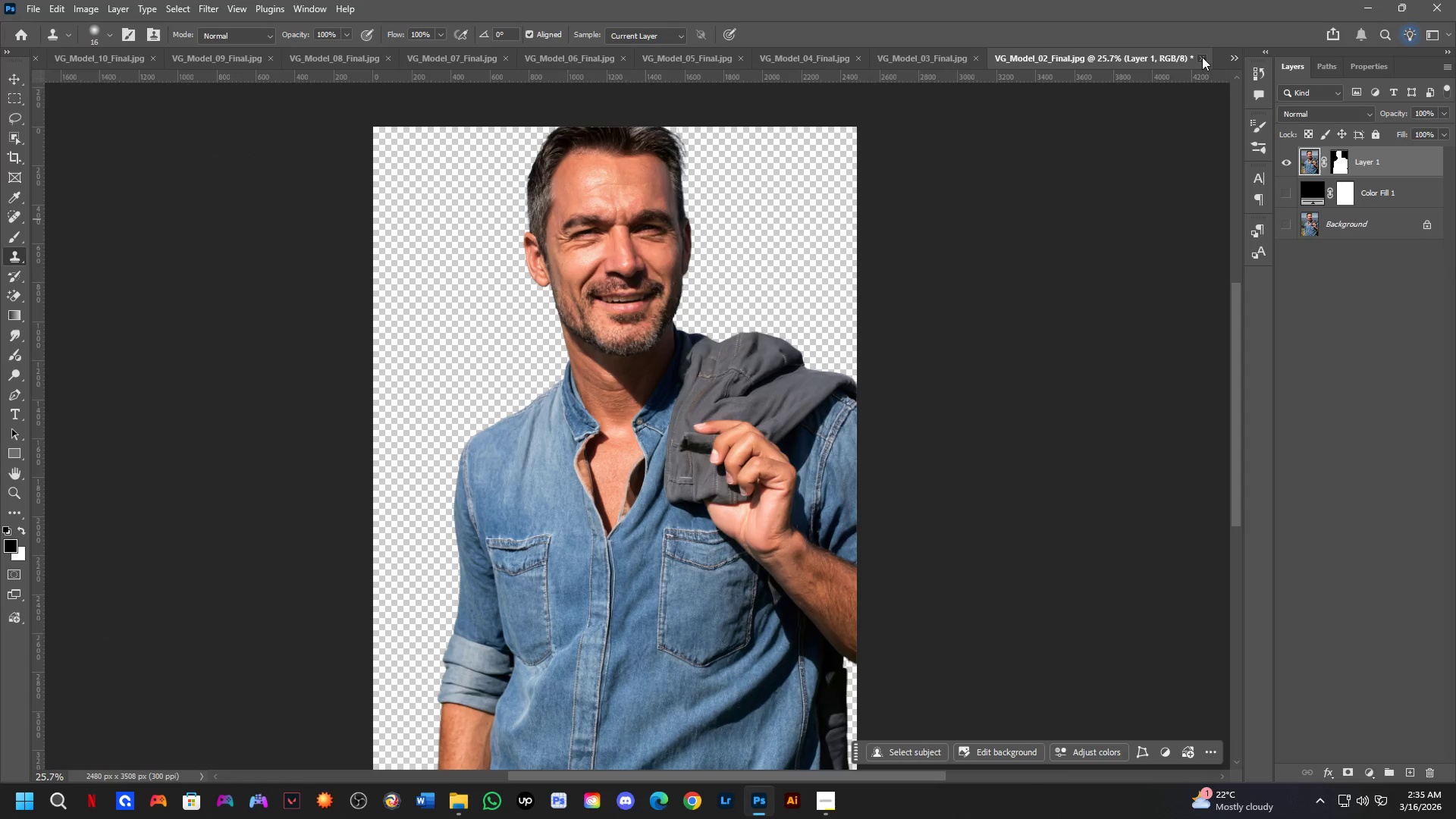 
key(ArrowRight)
 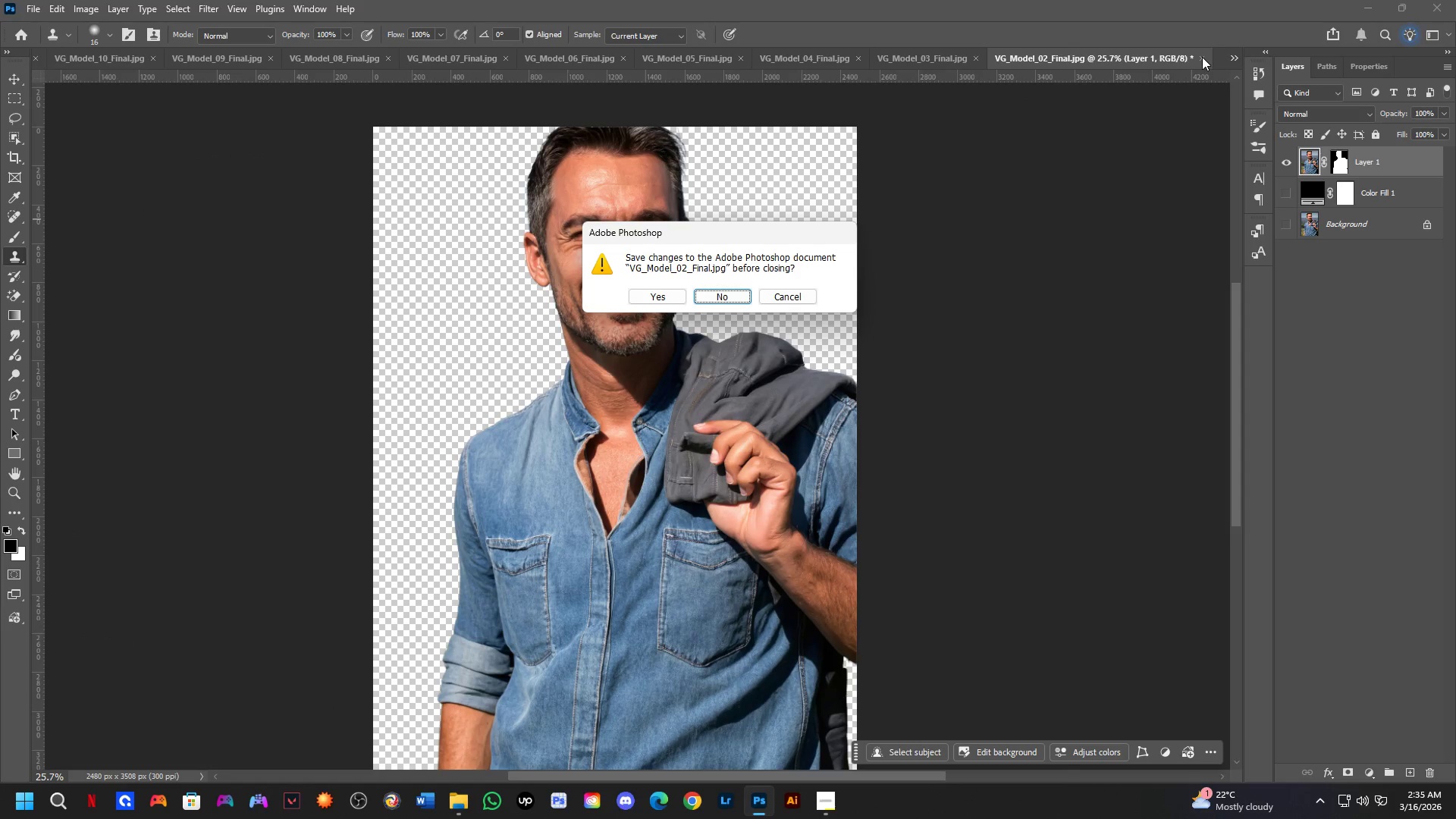 
key(Space)
 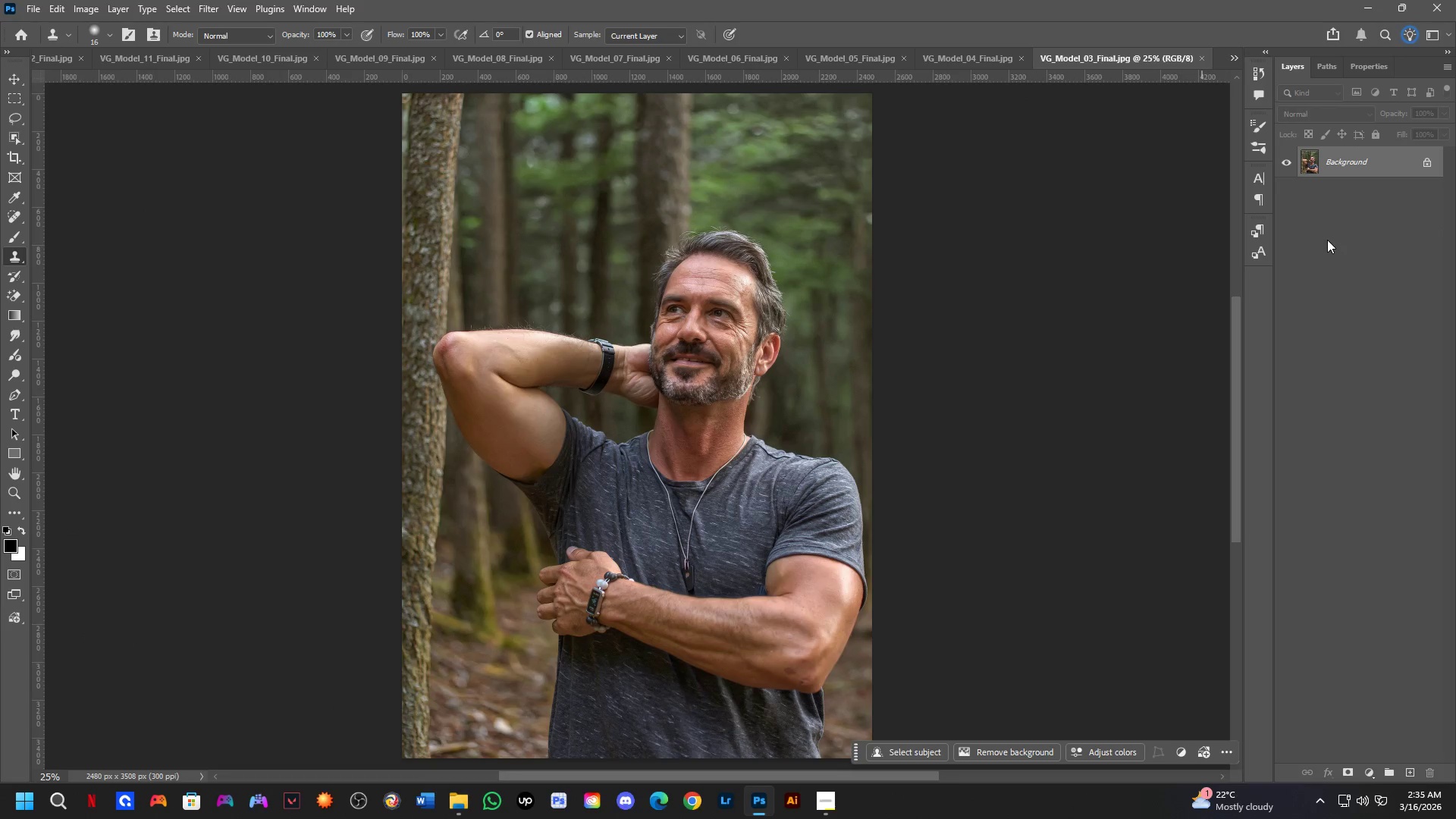 
left_click([1372, 166])
 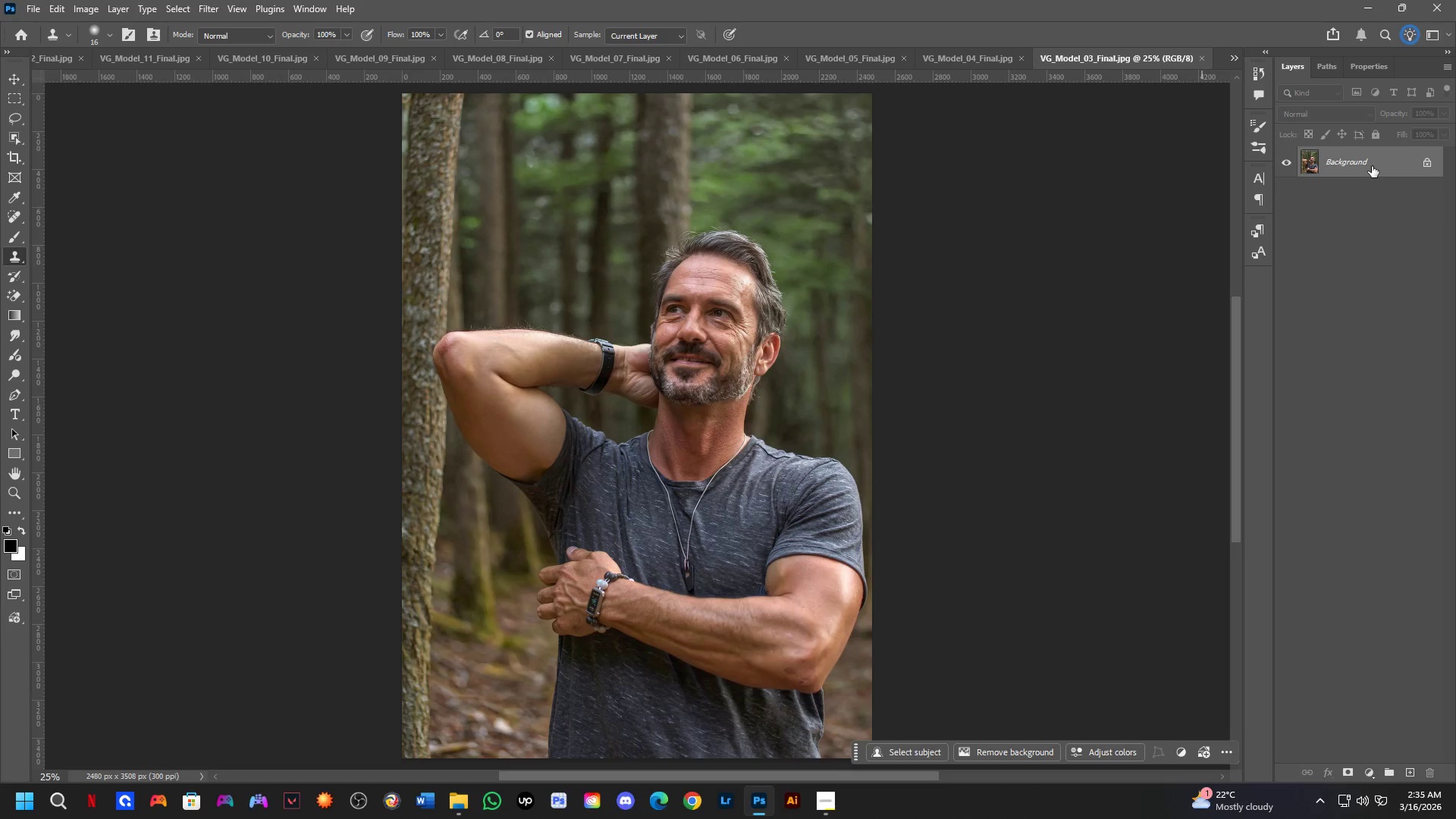 
key(Control+J)
 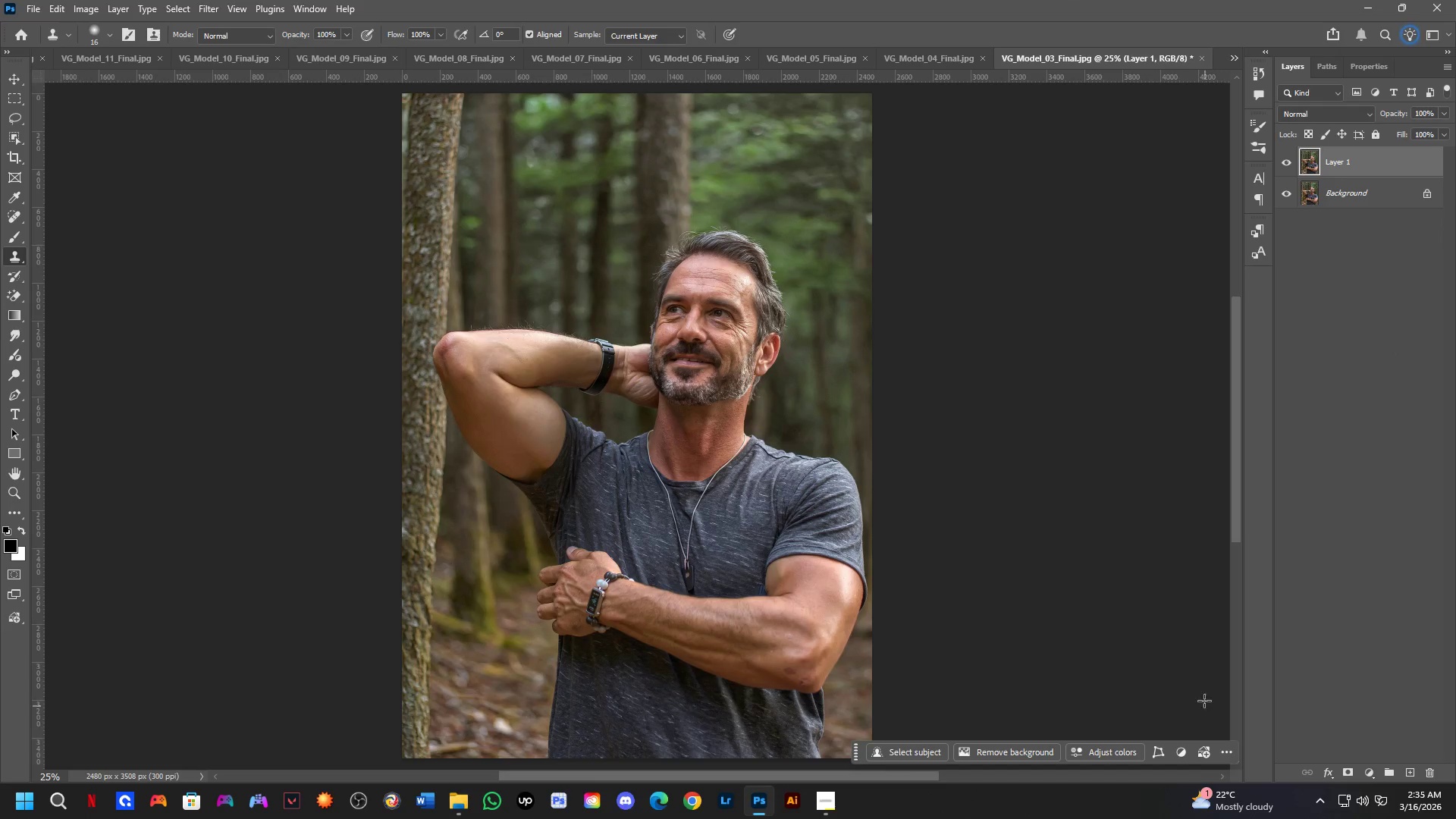 
key(Alt+Tab)
 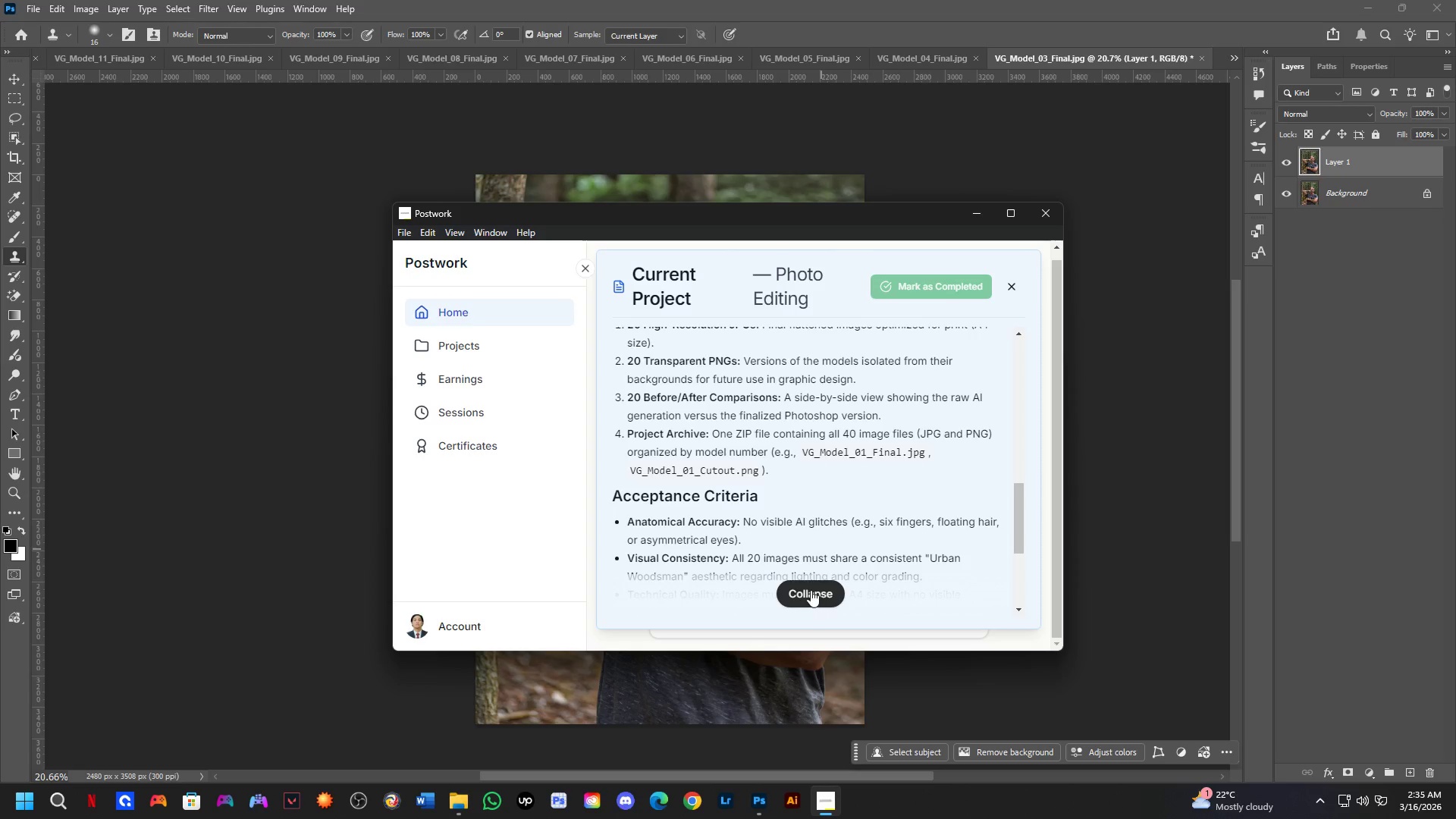 
scroll: coordinate [825, 560], scroll_direction: down, amount: 2.0